 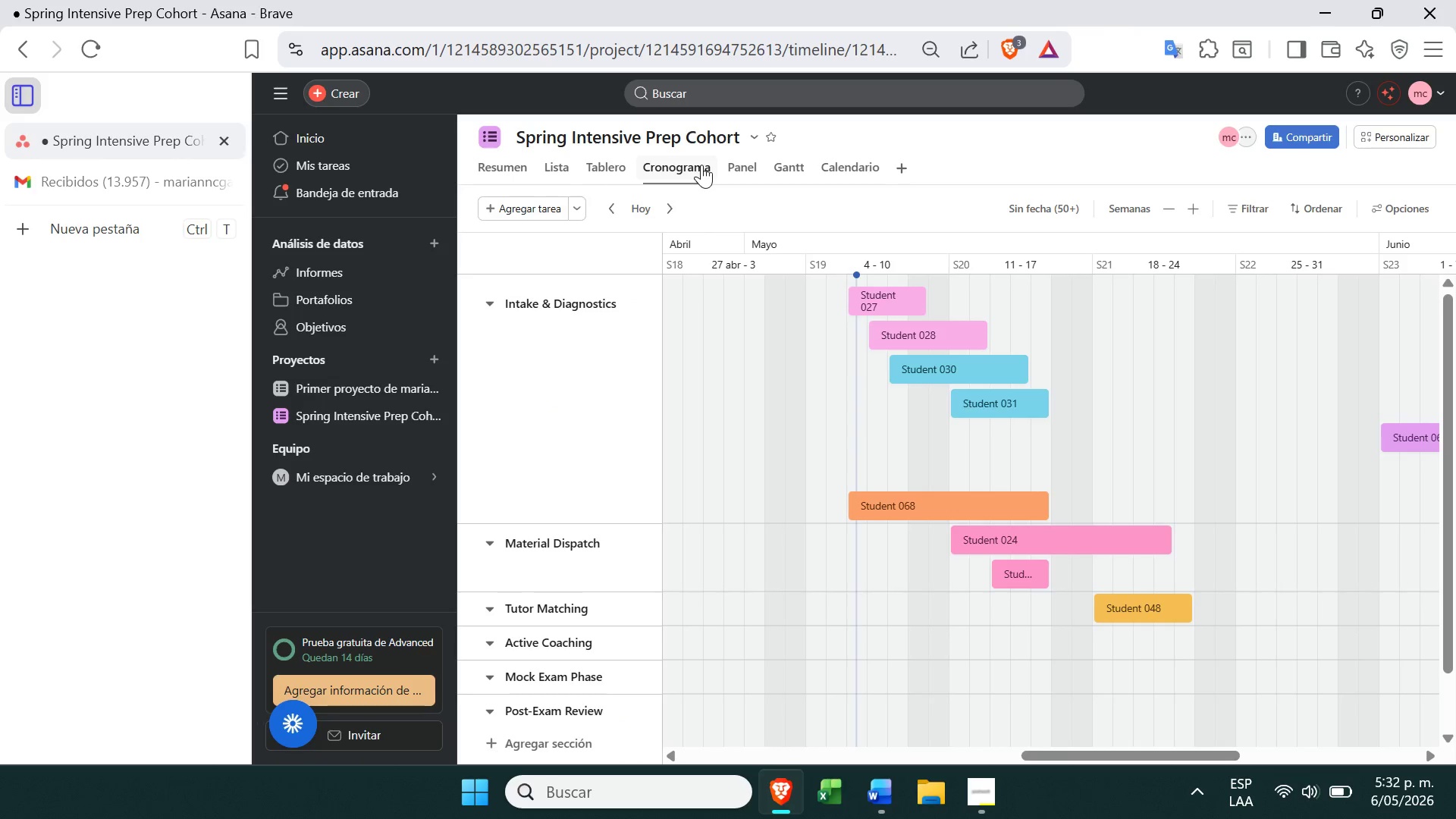 
left_click([601, 167])
 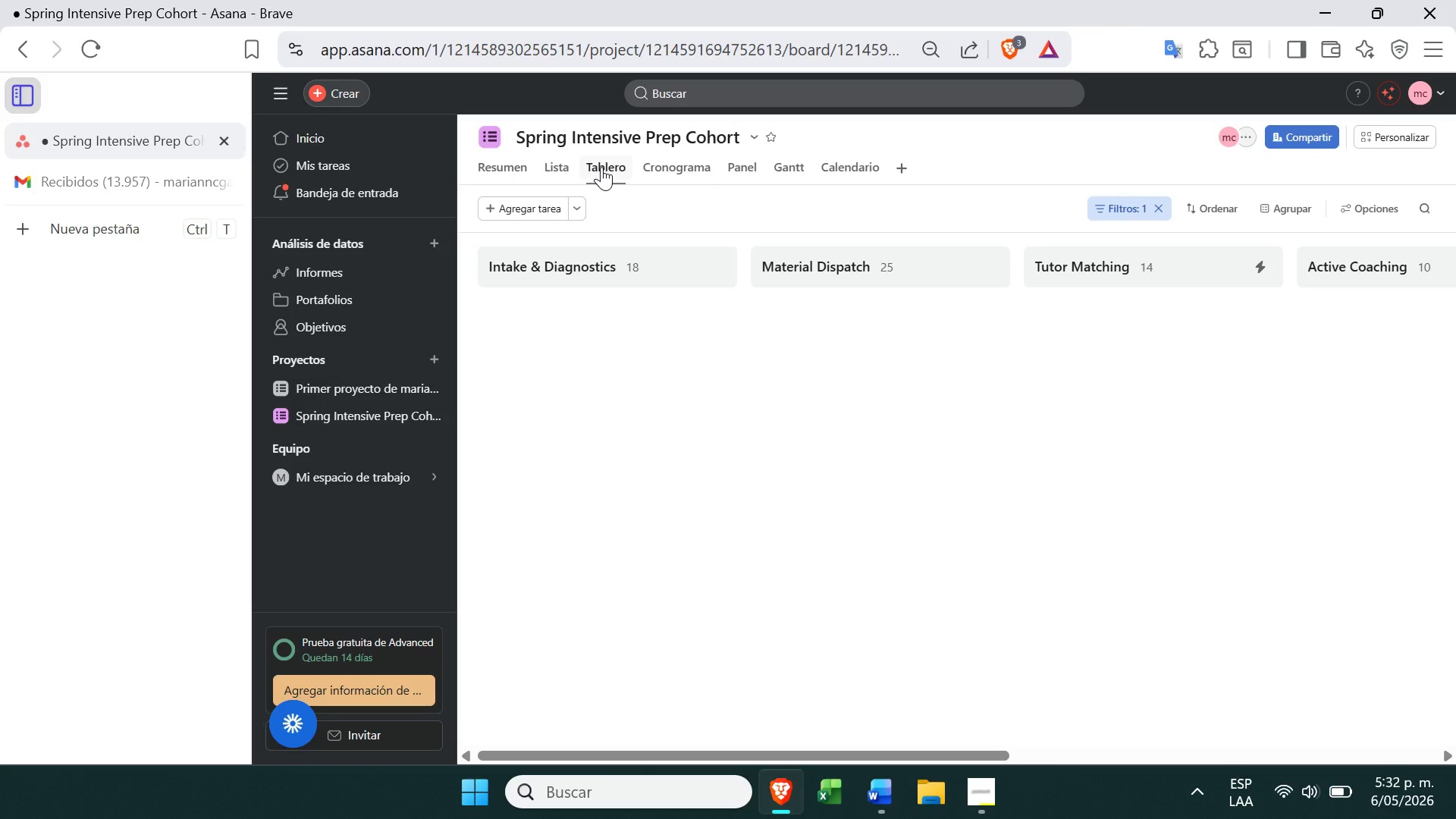 
mouse_move([880, 375])
 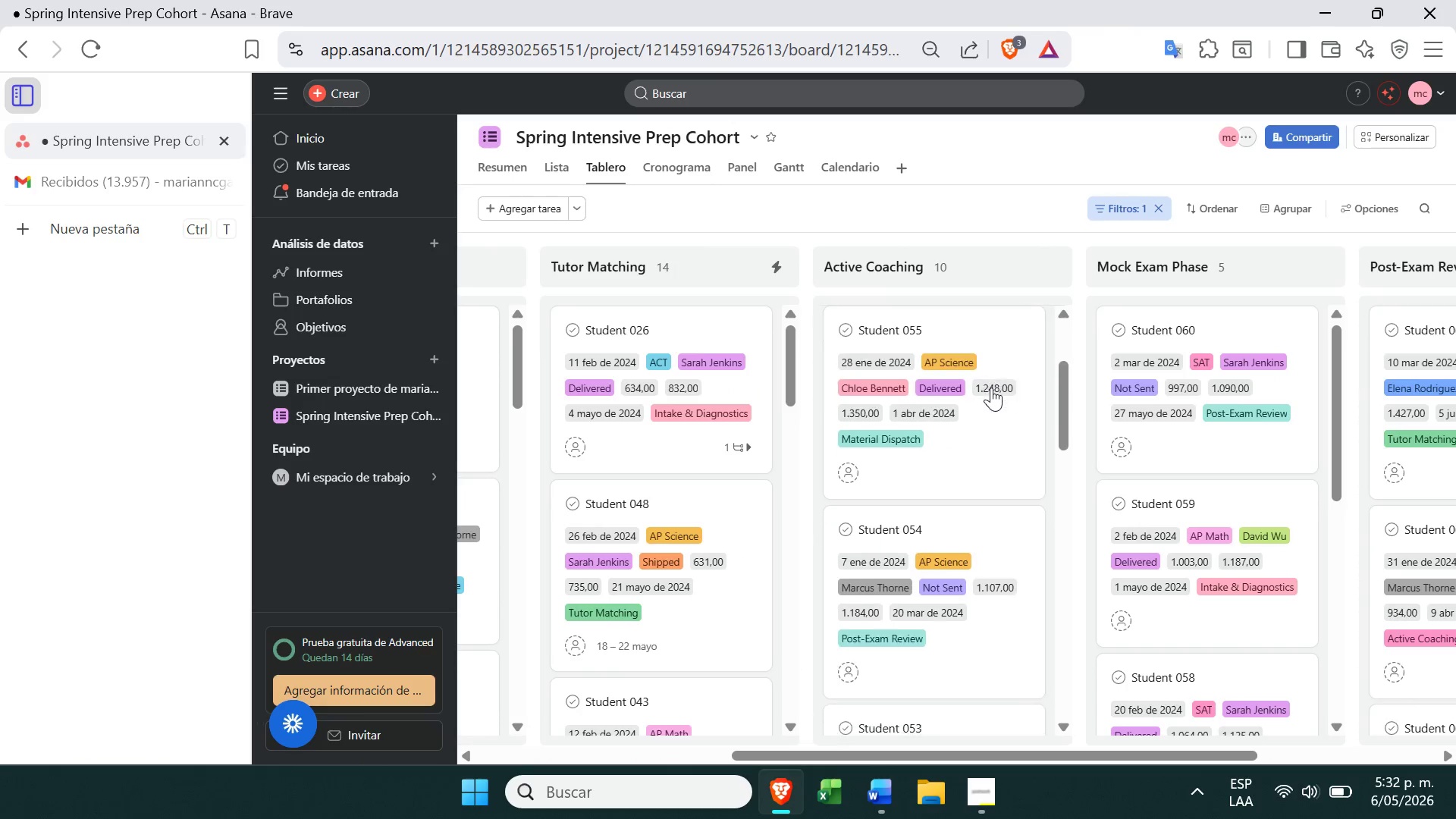 
left_click([879, 675])
 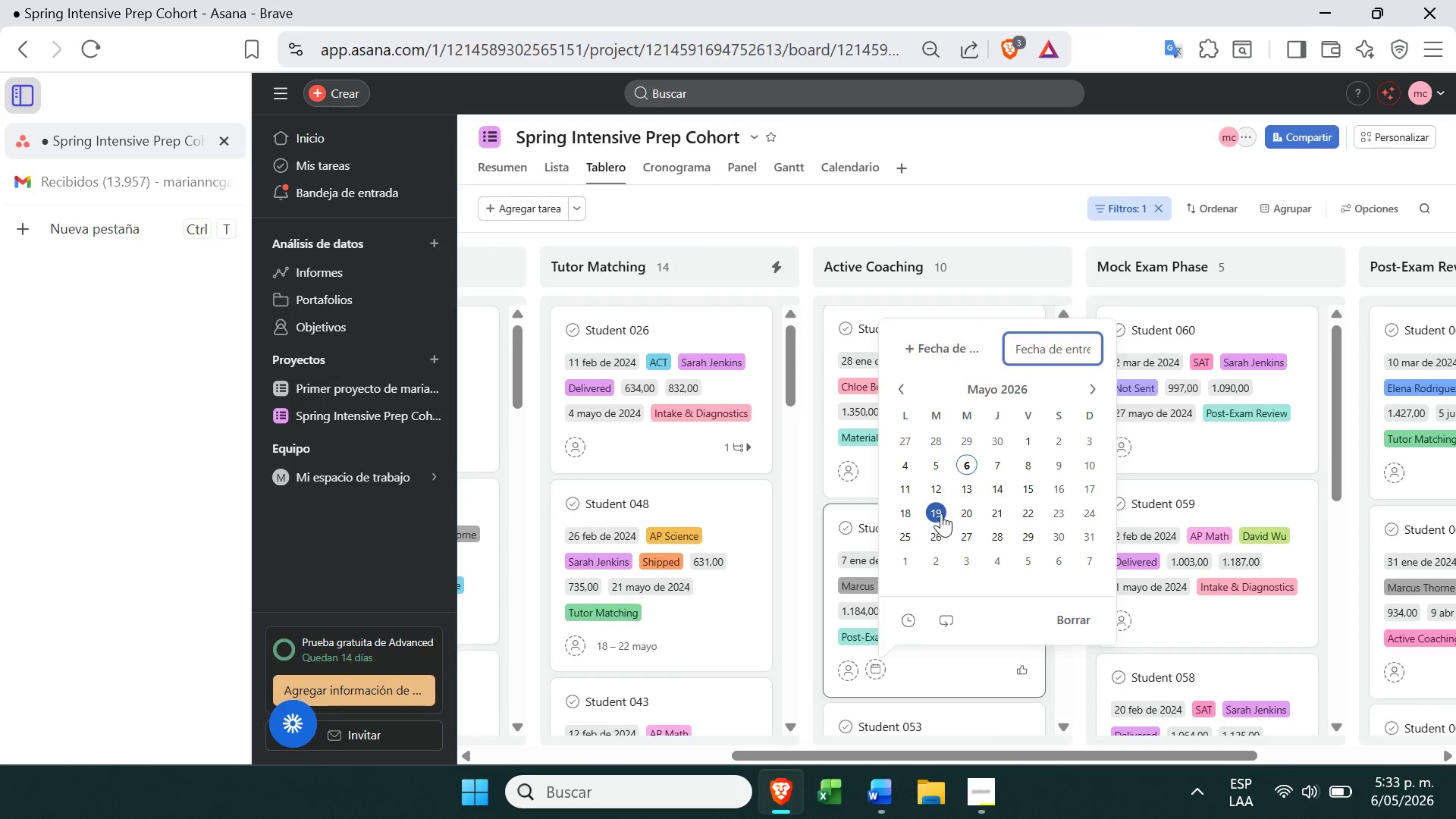 
left_click([956, 349])
 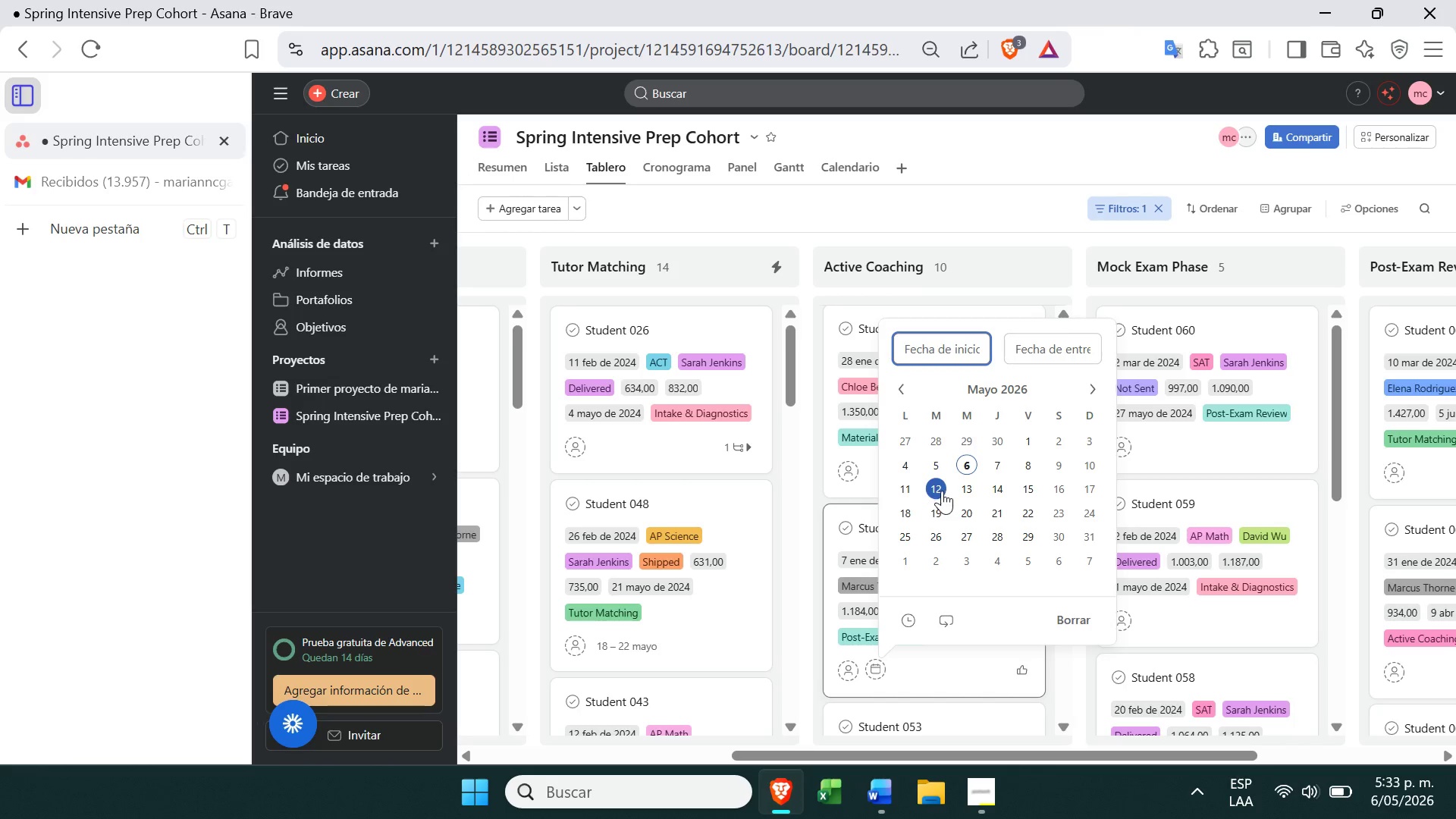 
left_click([938, 502])
 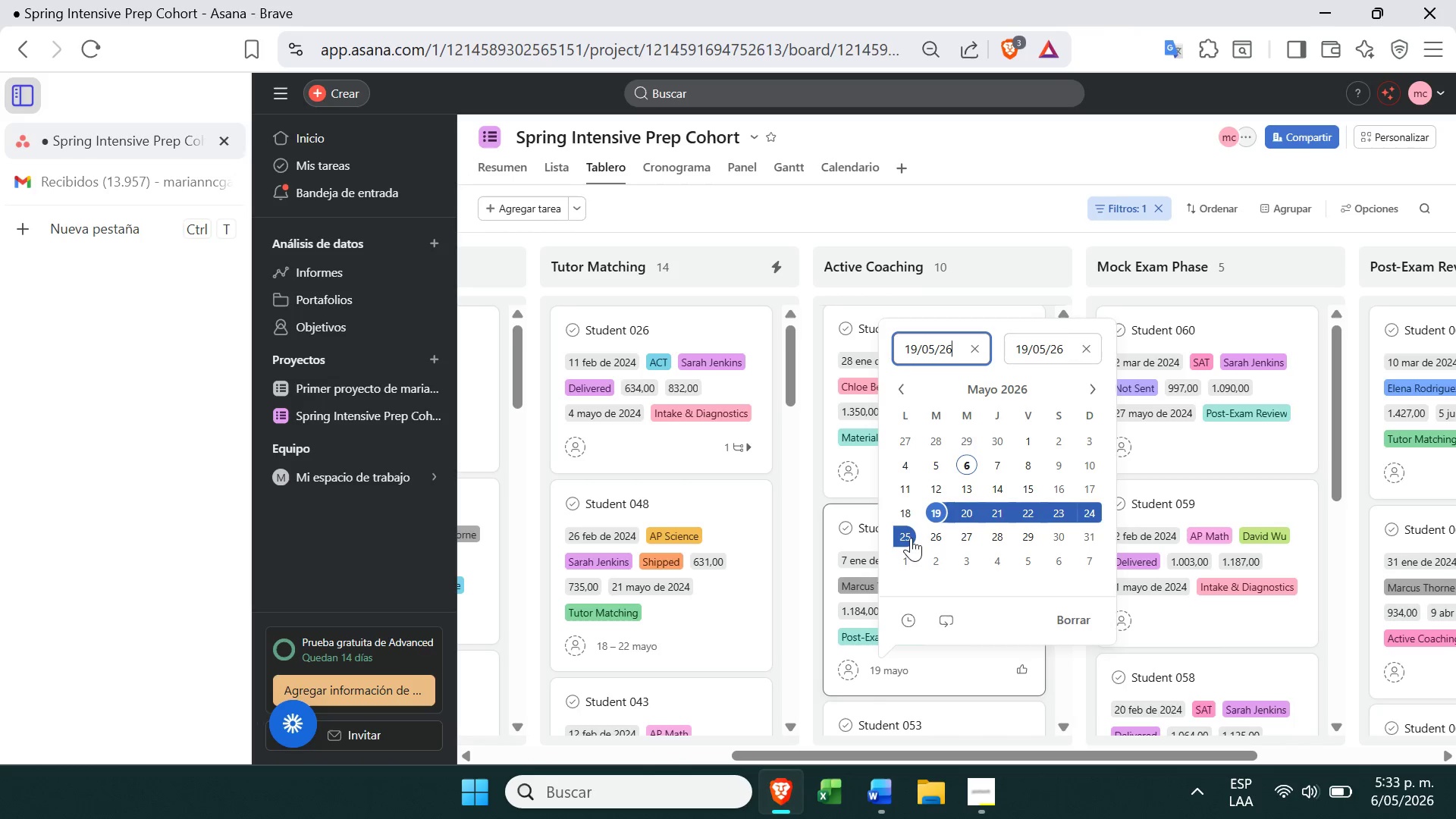 
left_click([1093, 347])
 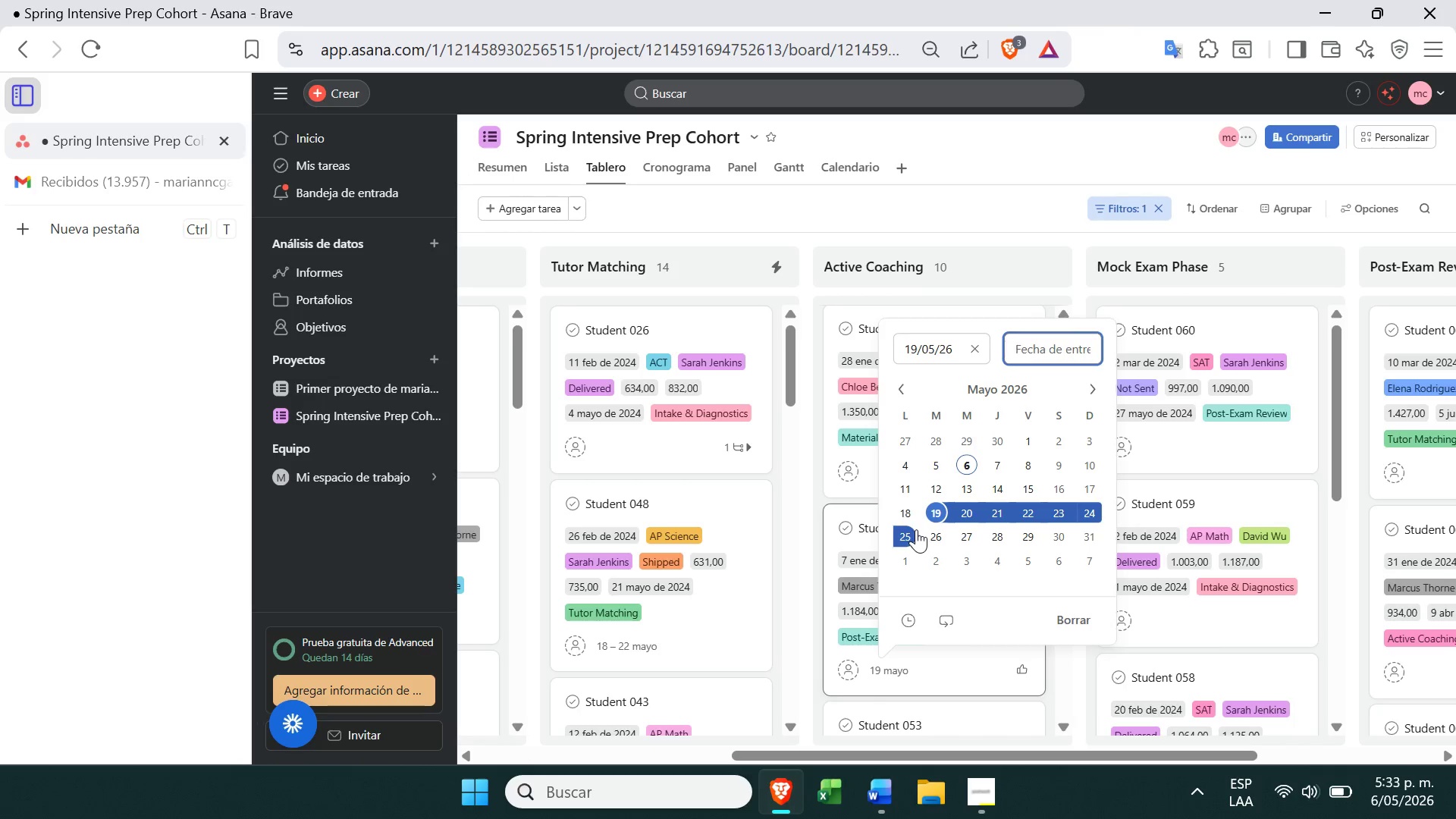 
left_click([913, 529])
 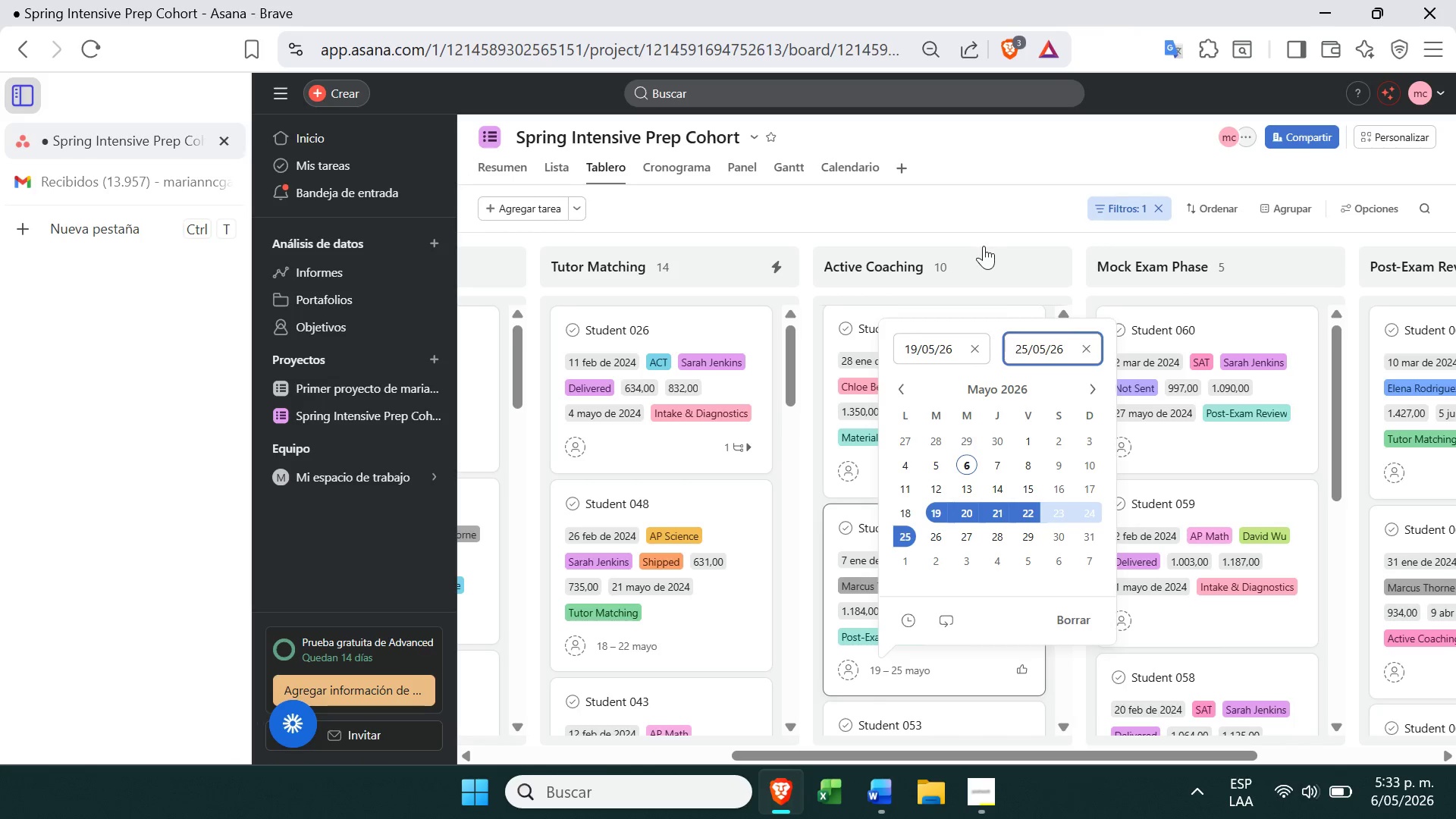 
left_click([1012, 193])
 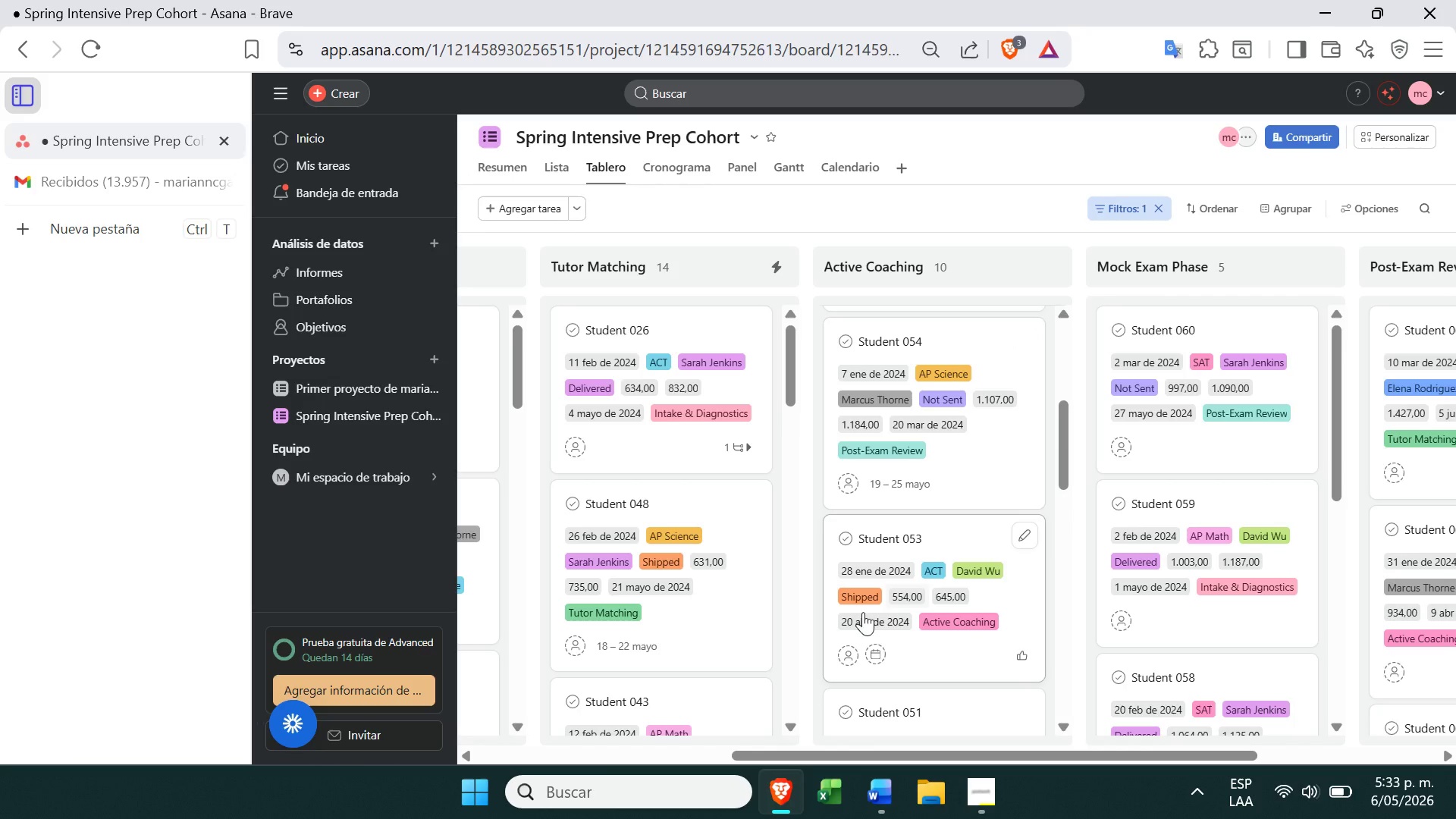 
left_click([869, 647])
 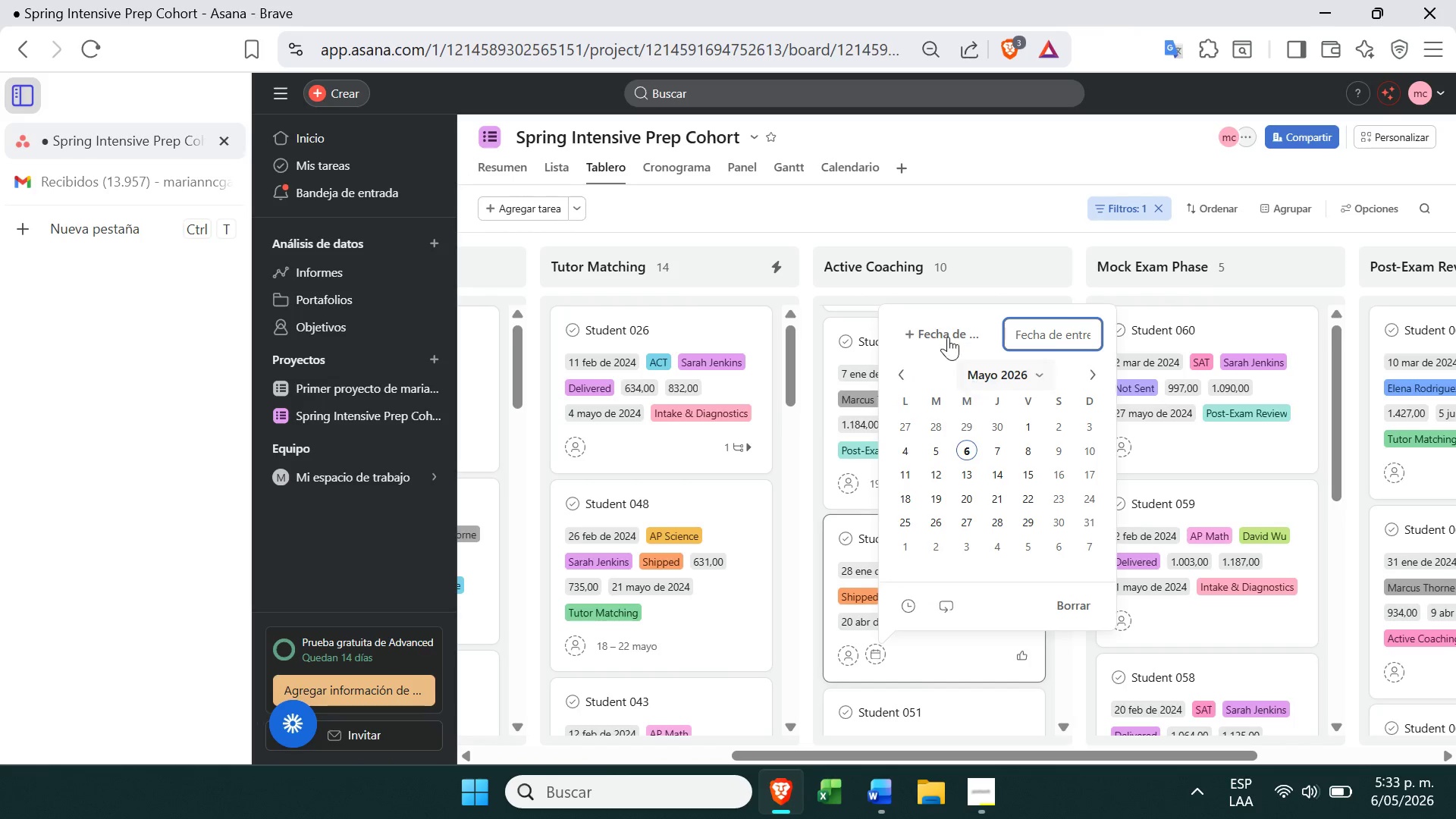 
left_click([937, 328])
 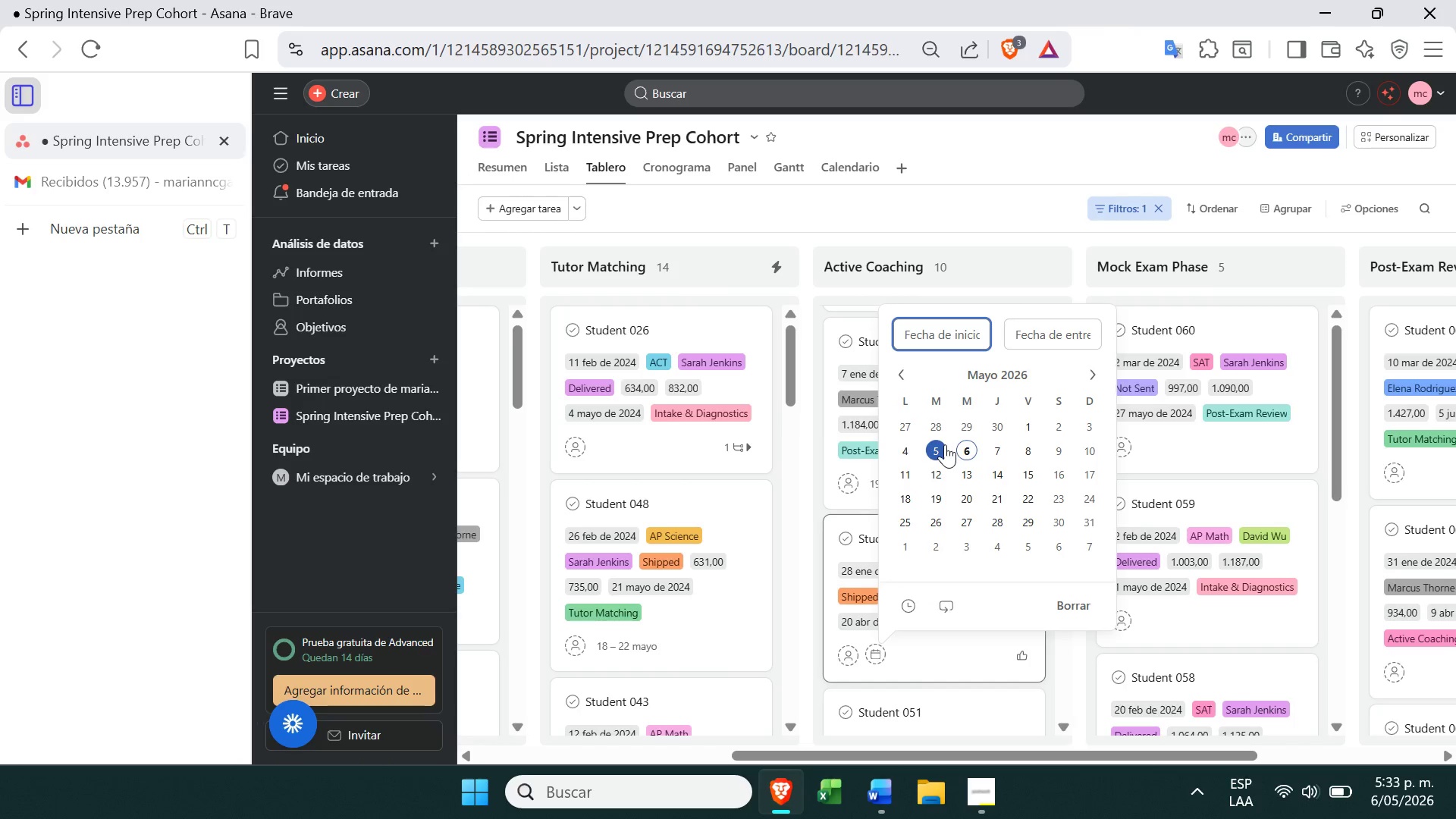 
left_click([964, 453])
 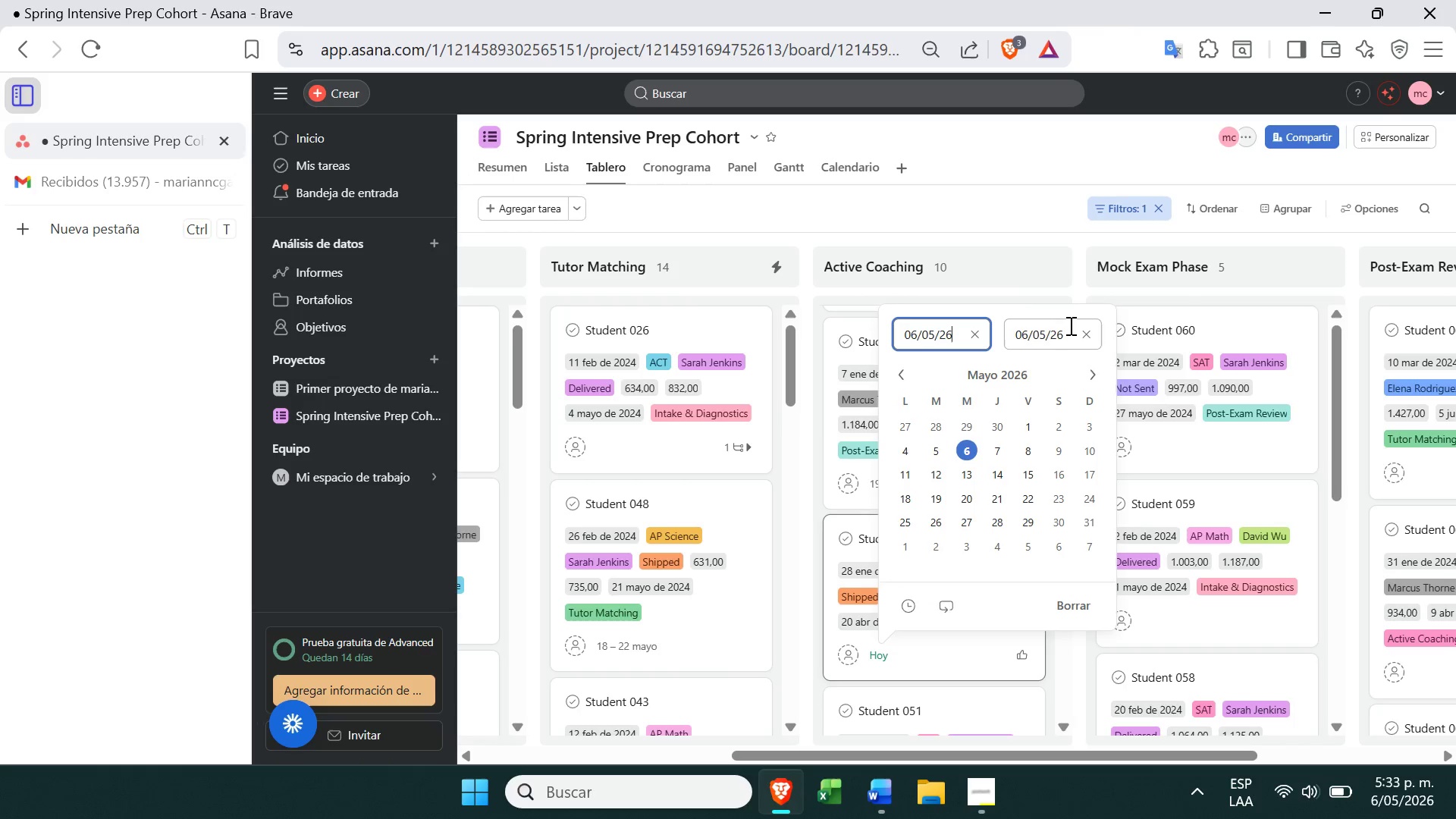 
left_click([1087, 331])
 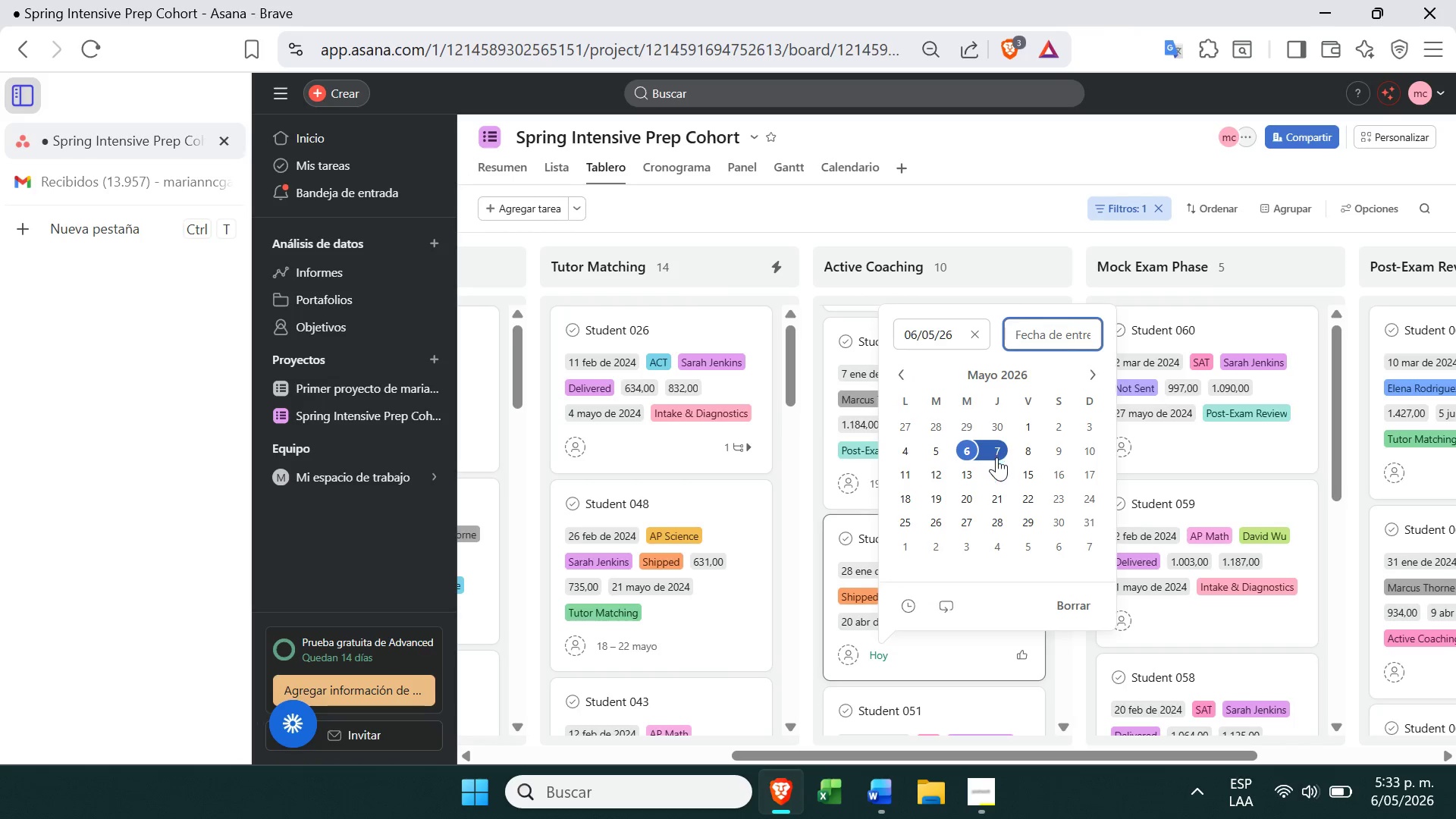 
left_click([998, 470])
 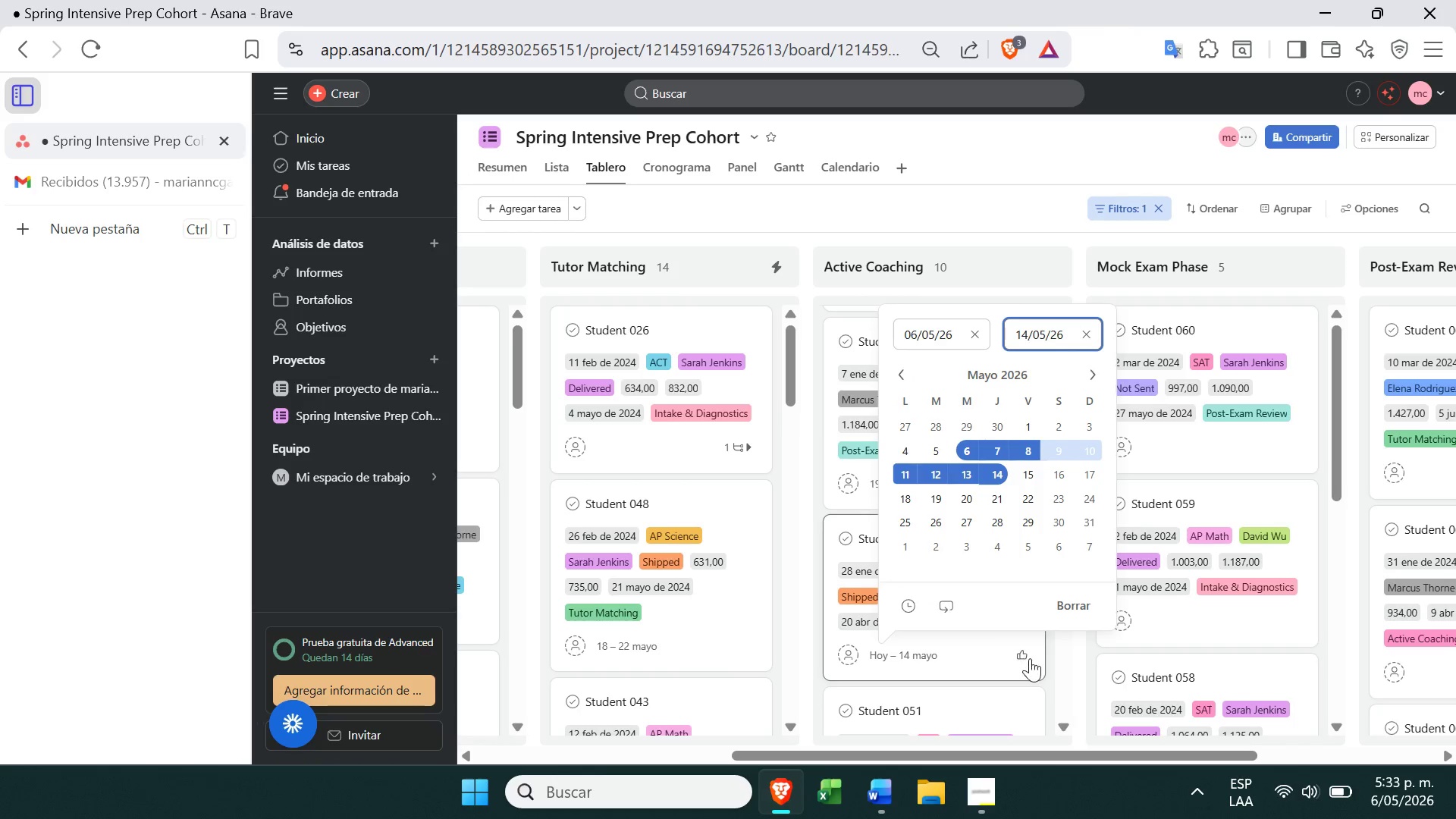 
left_click([1052, 664])
 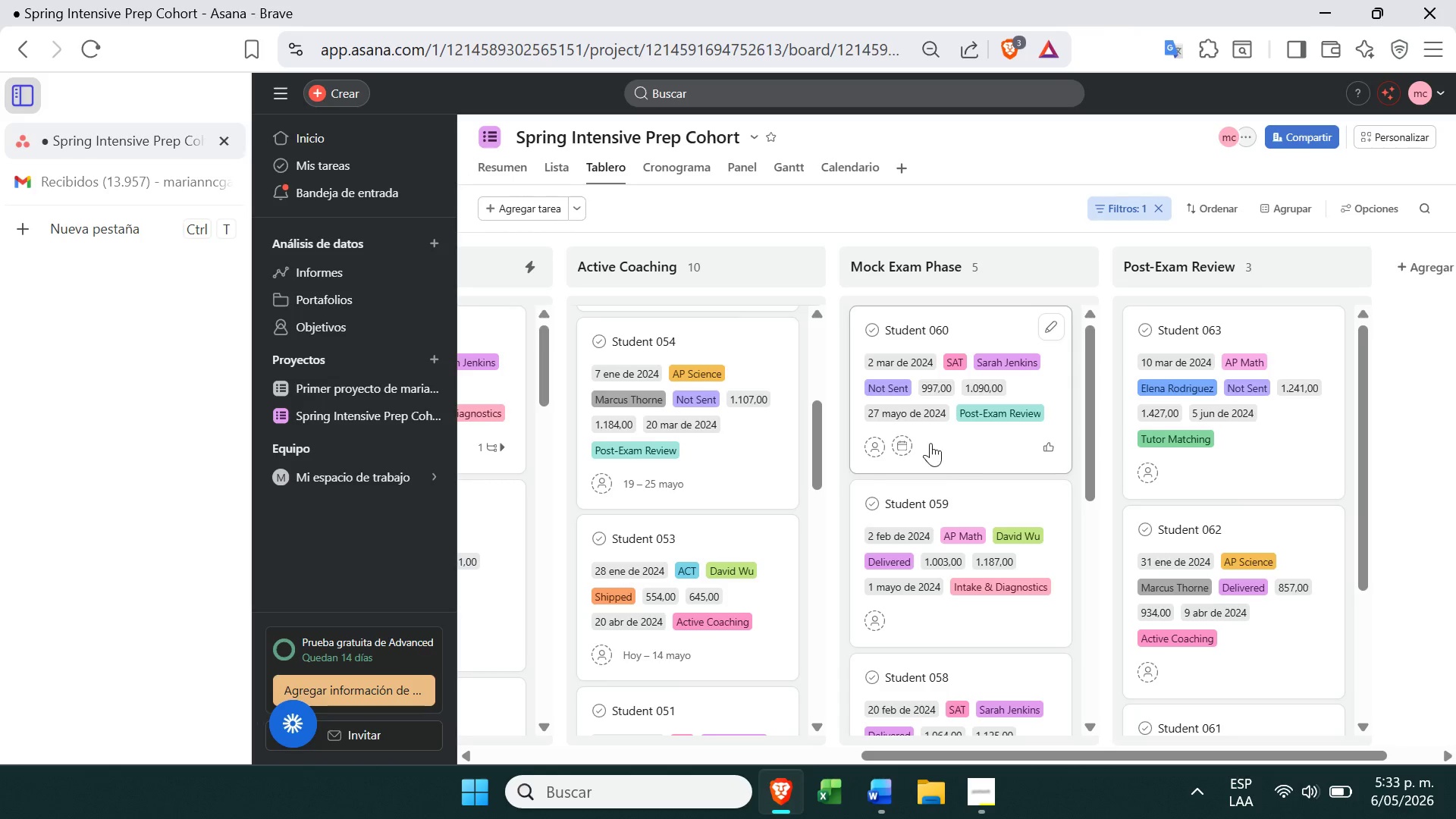 
left_click([907, 445])
 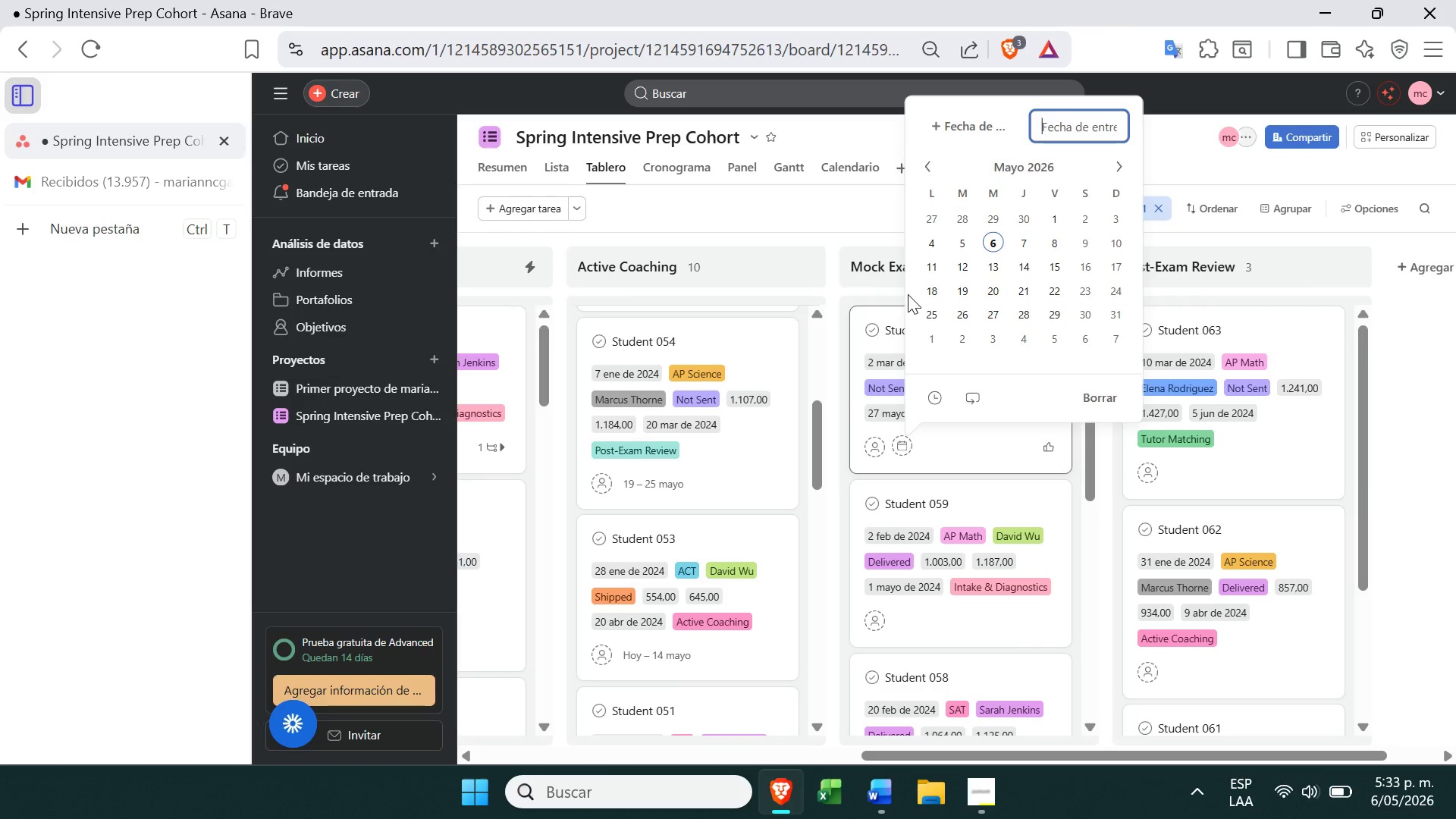 
left_click([989, 114])
 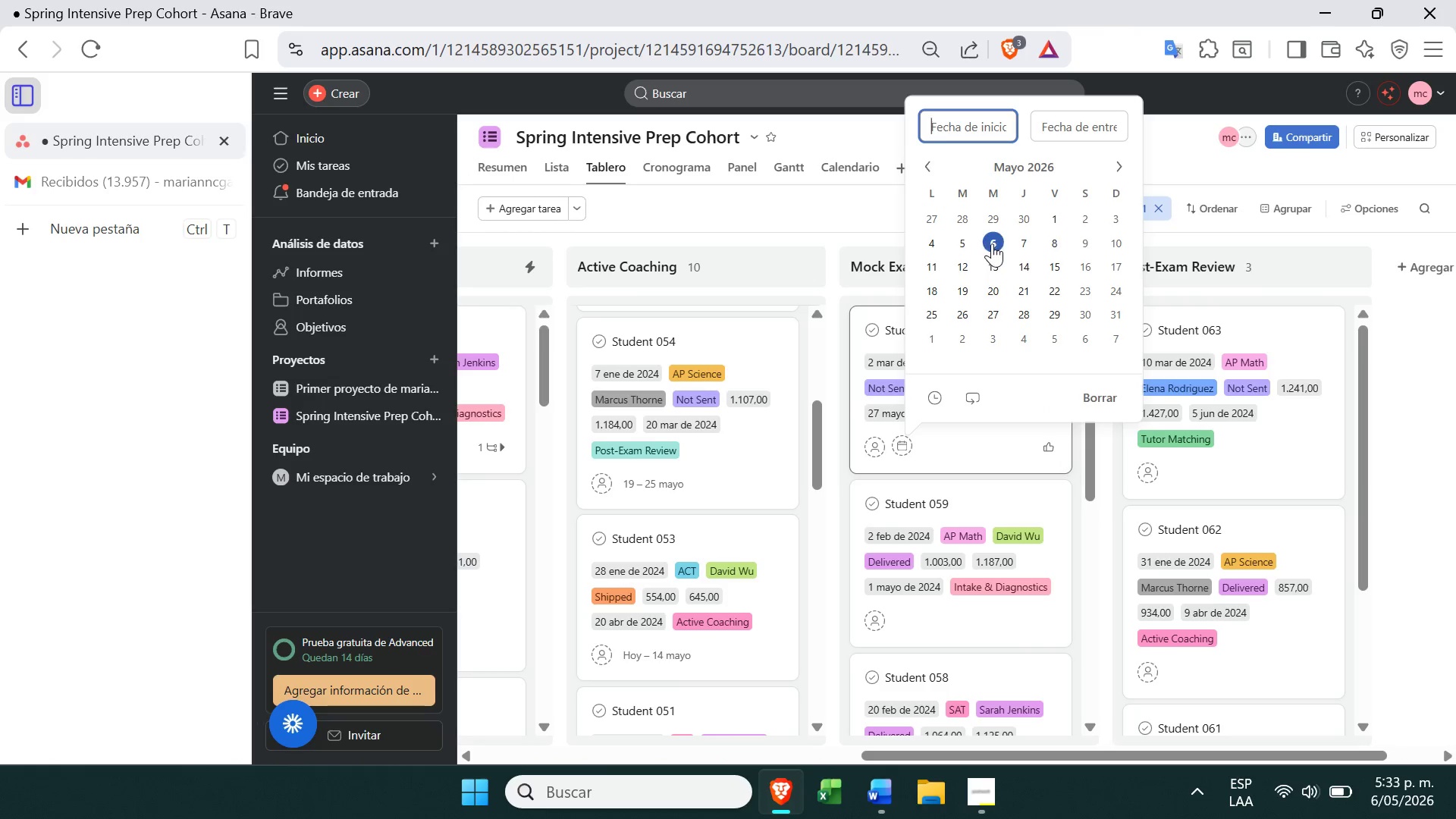 
left_click([1015, 243])
 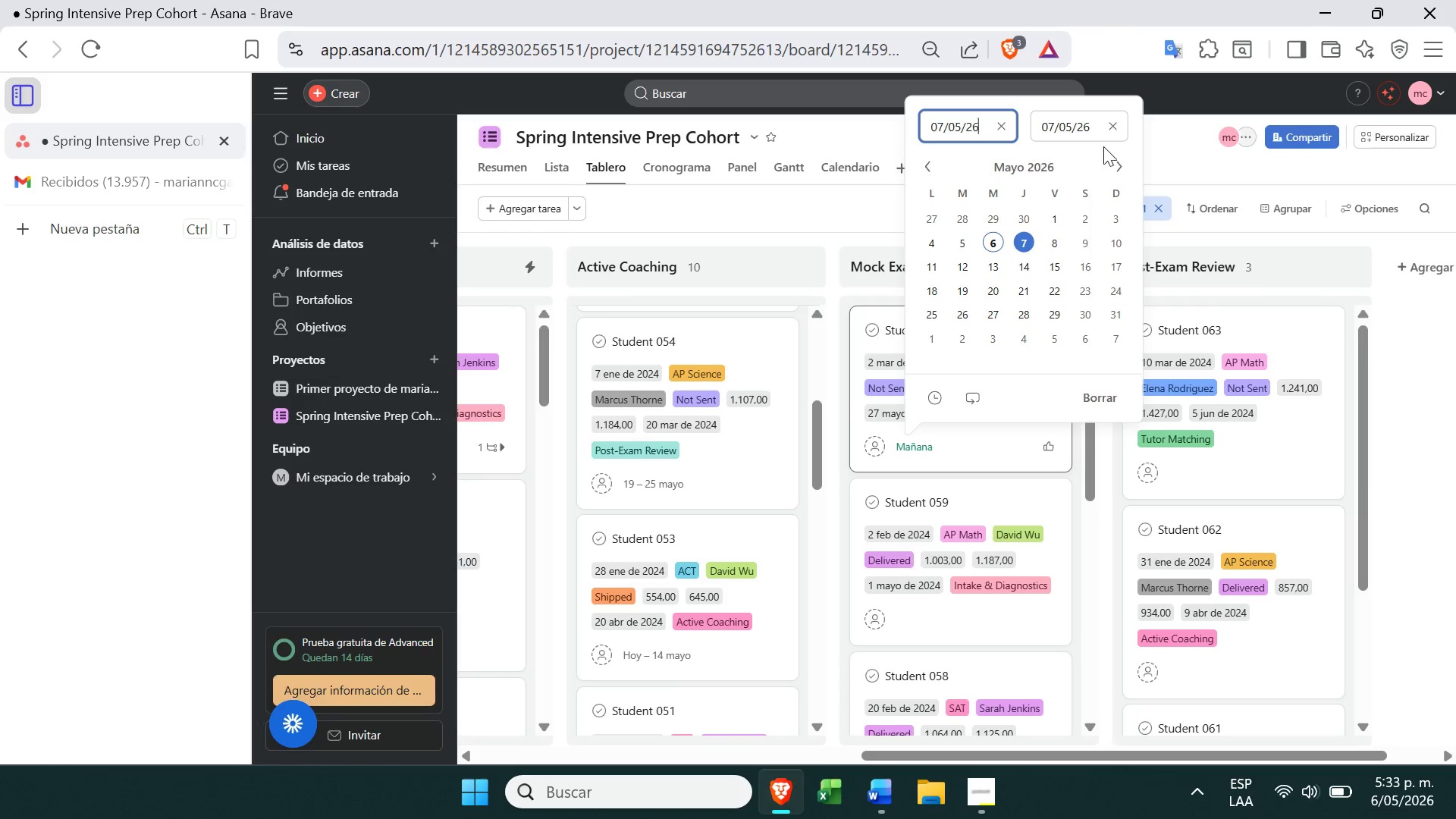 
left_click([1111, 132])
 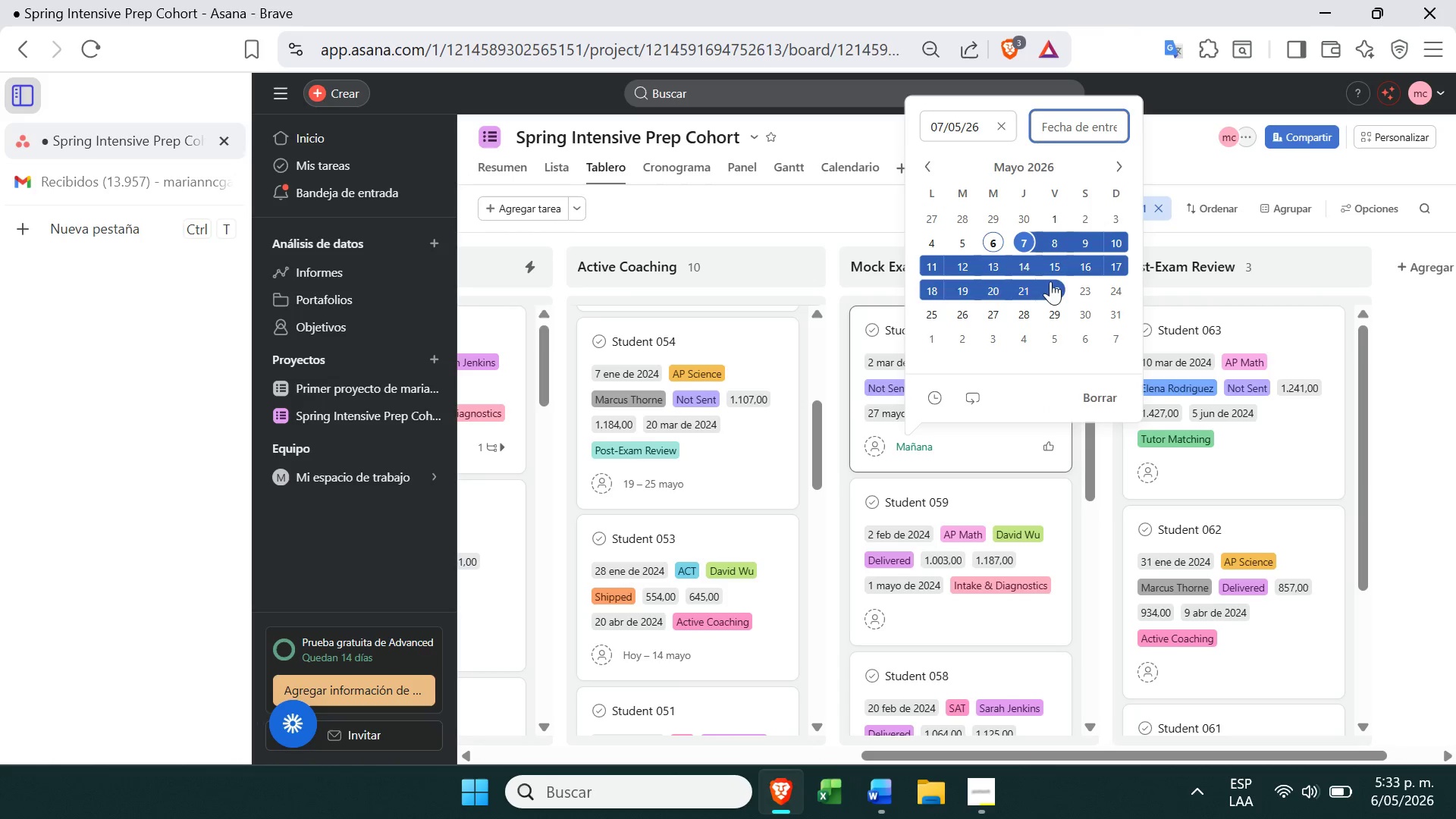 
left_click([1057, 265])
 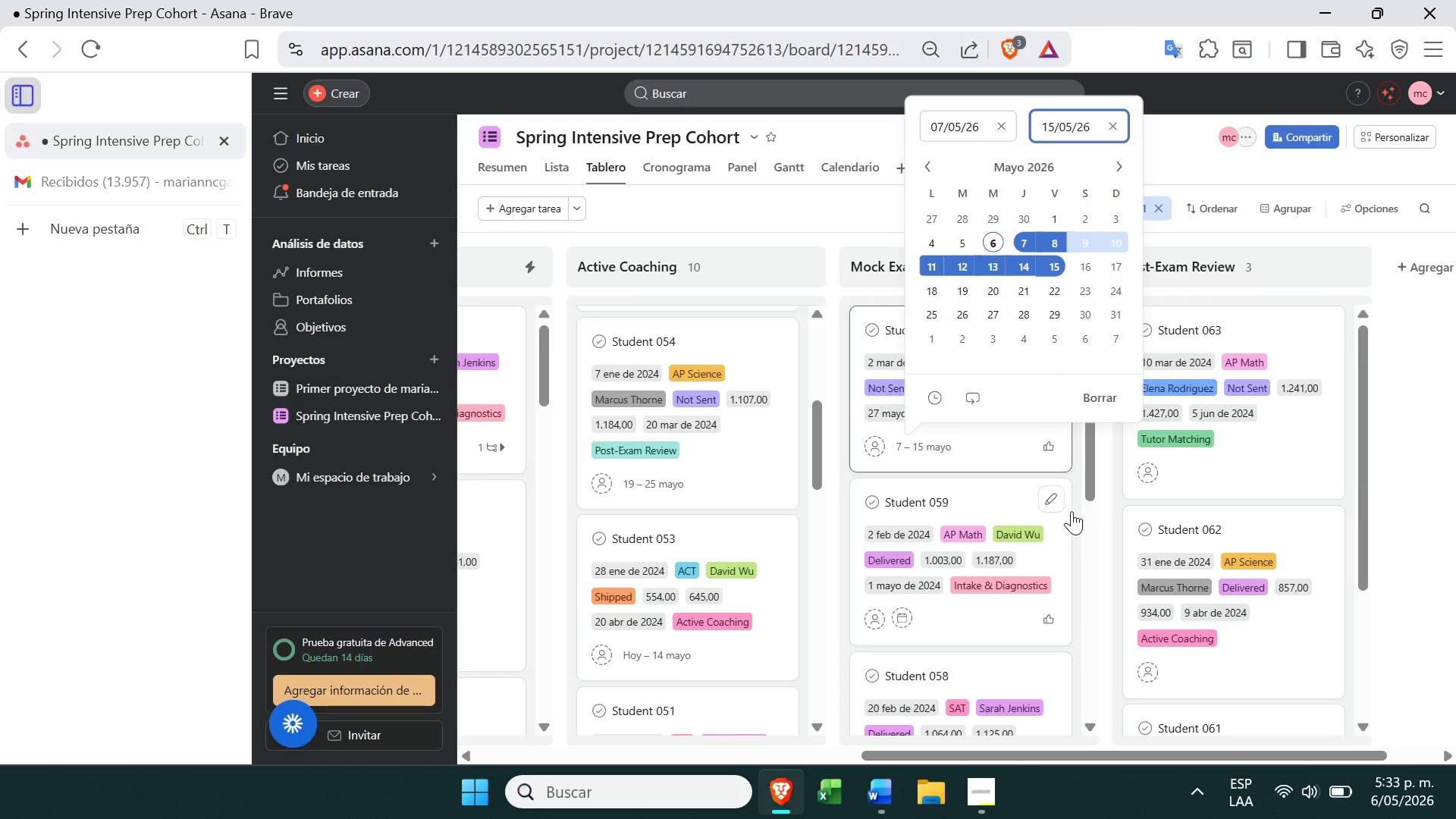 
left_click([1078, 507])
 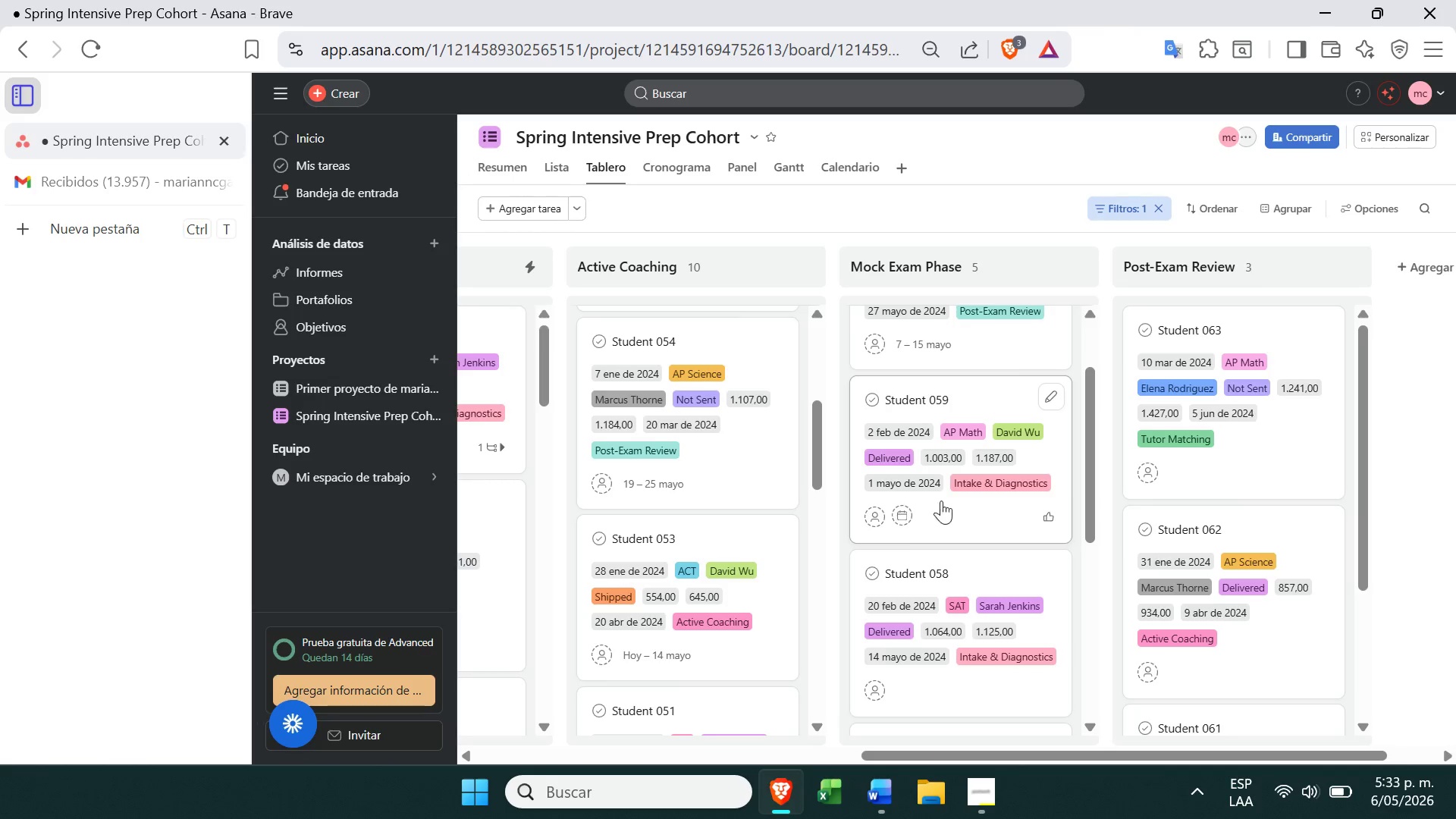 
left_click([892, 522])
 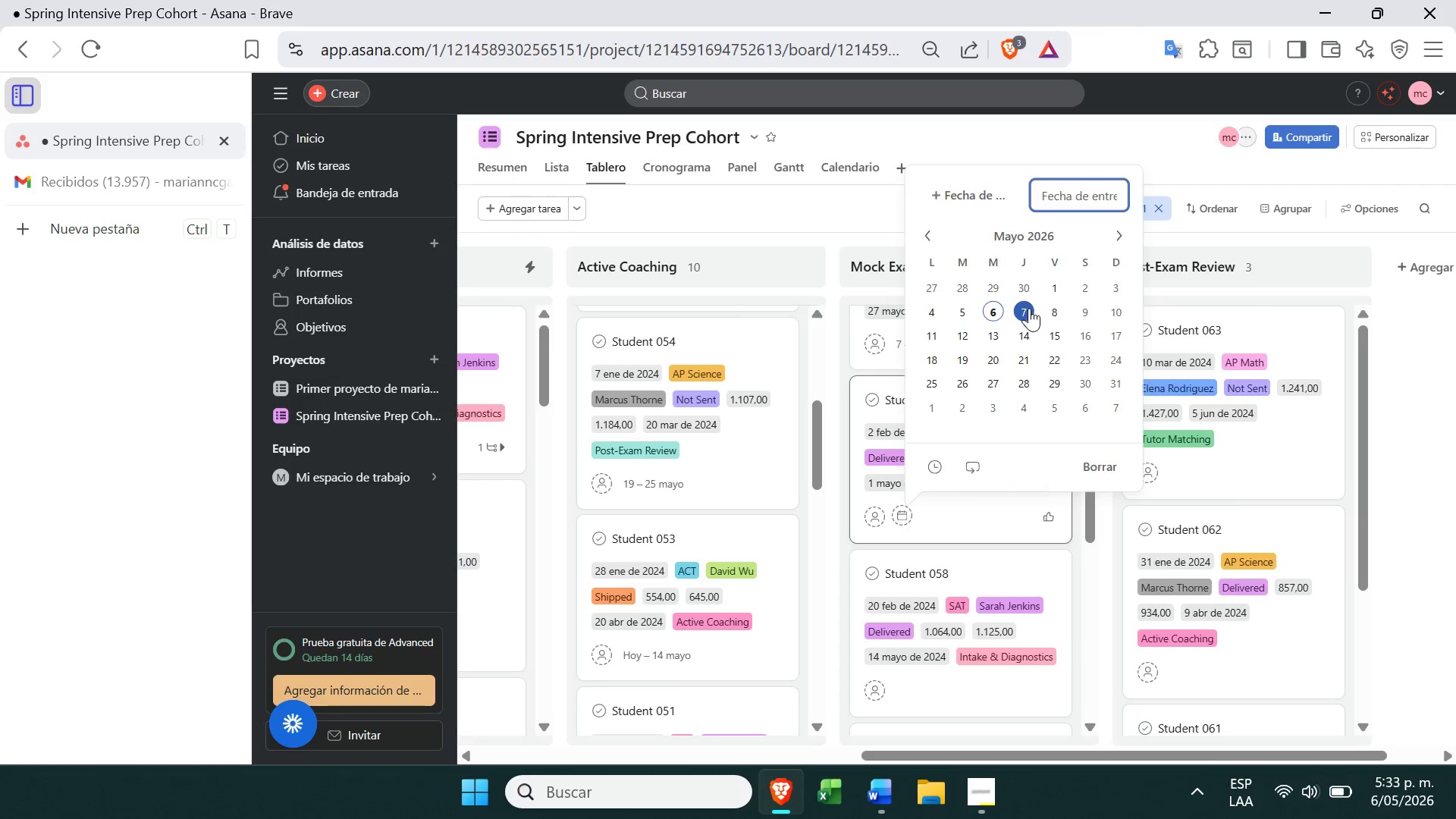 
left_click([979, 196])
 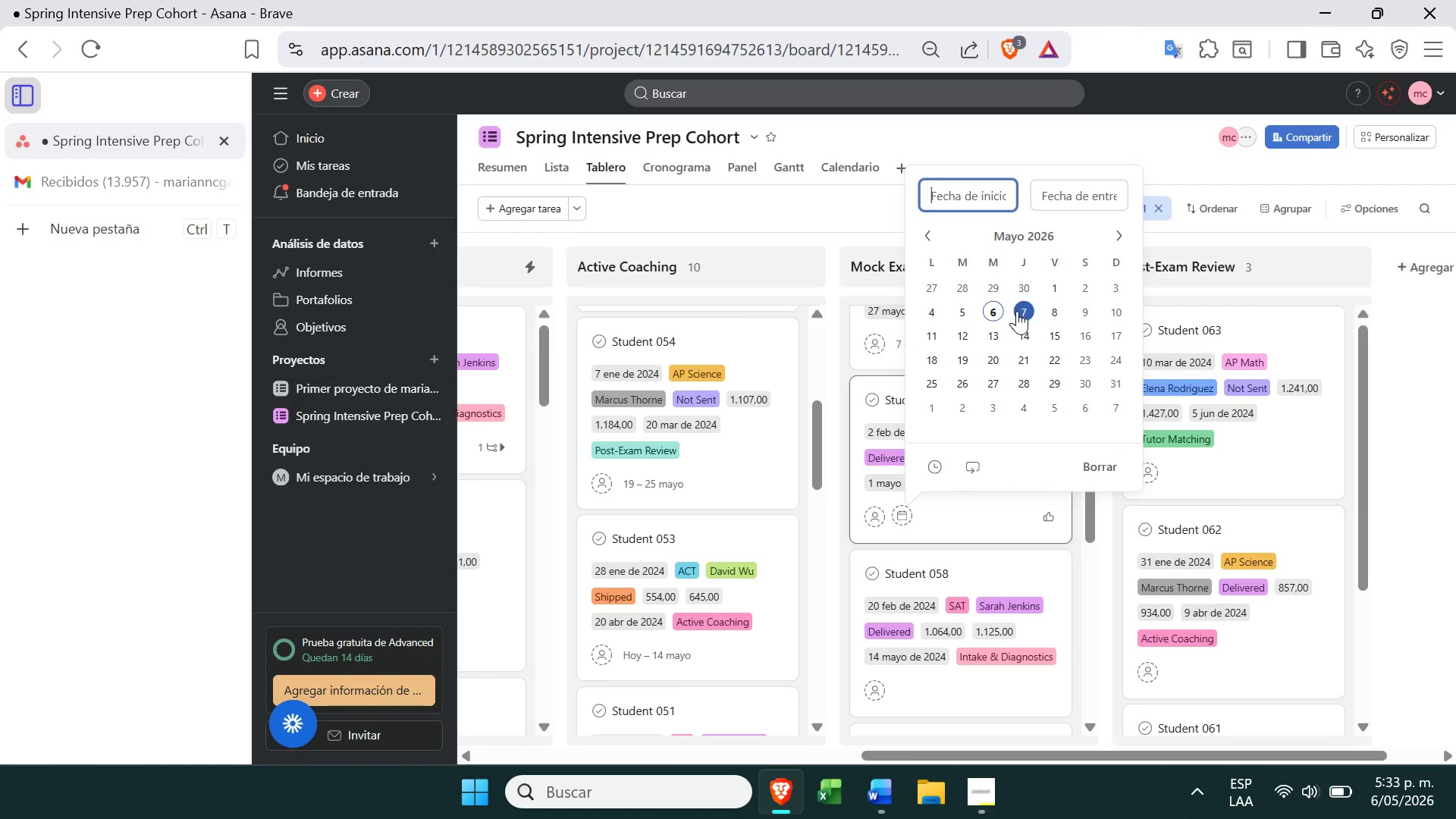 
left_click([1018, 307])
 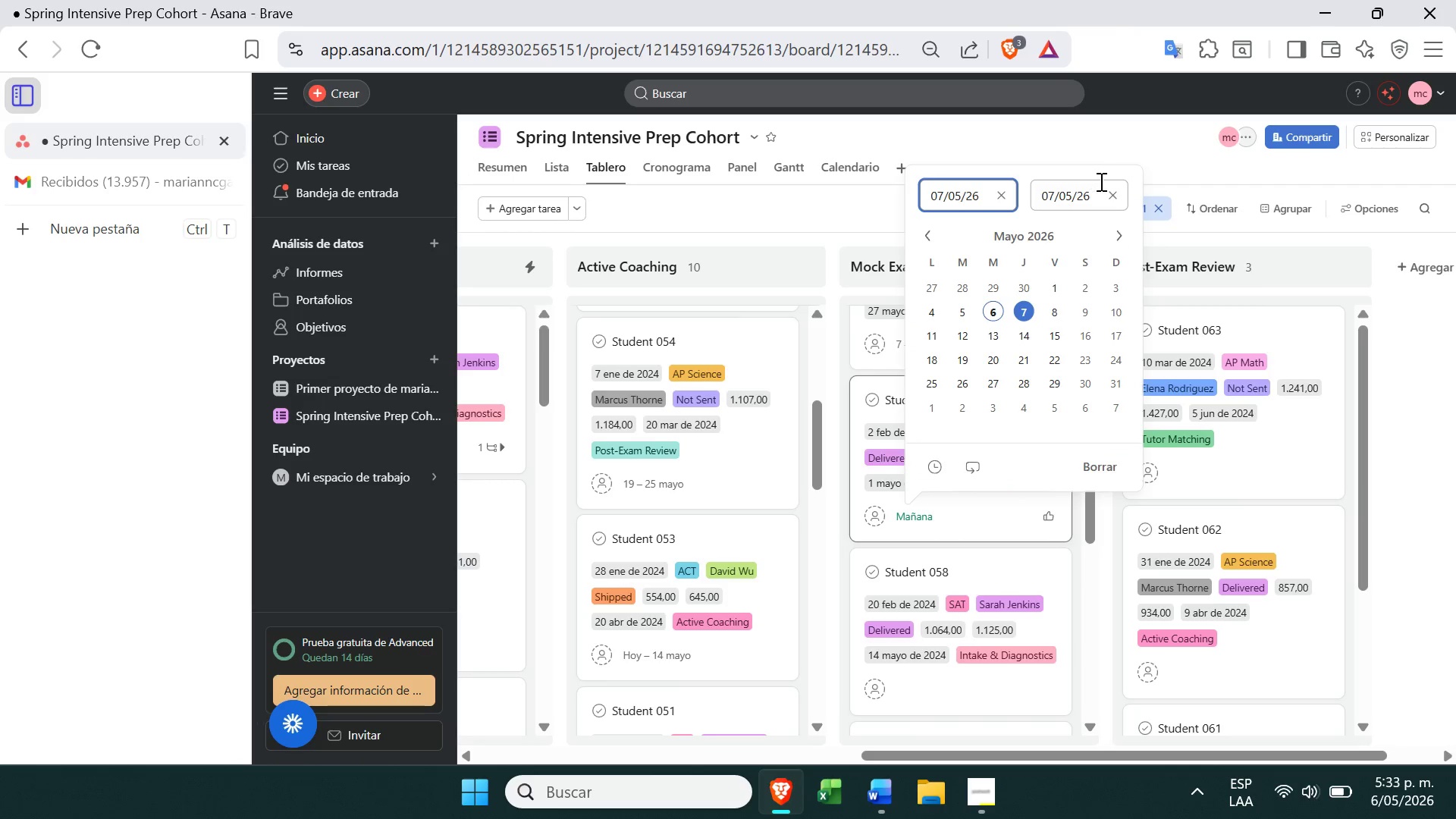 
left_click([1109, 194])
 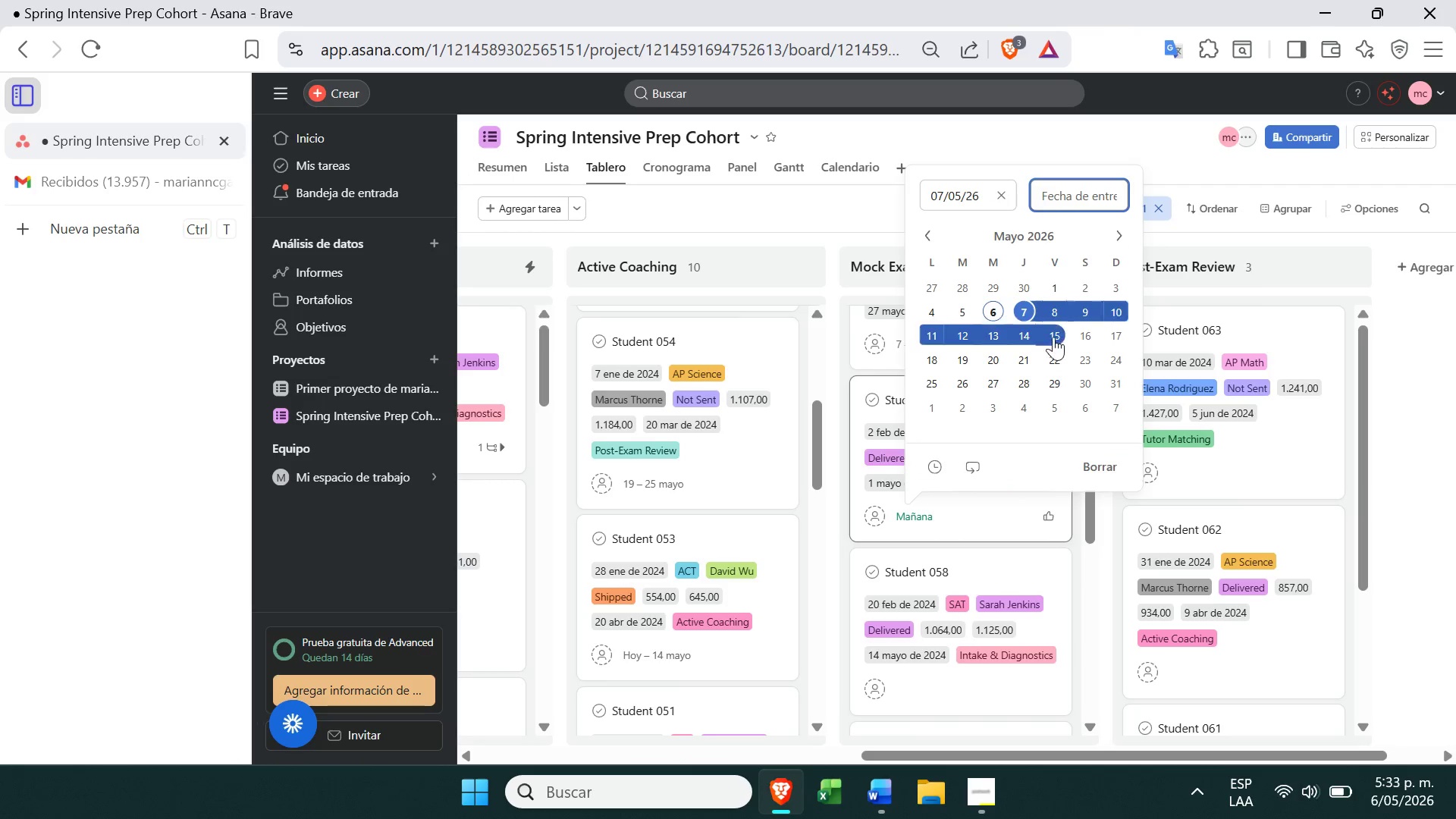 
left_click([1050, 338])
 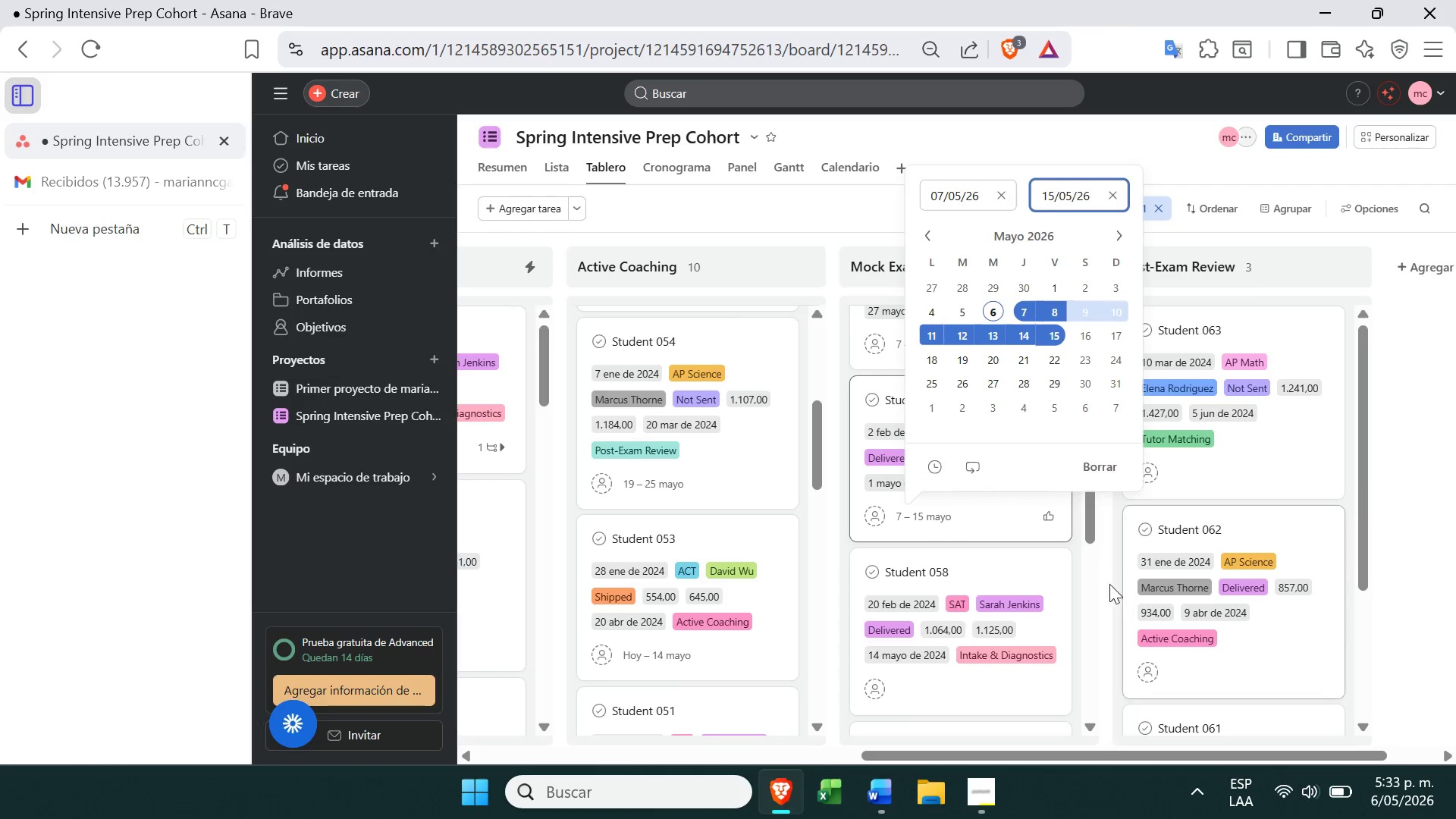 
left_click([1100, 582])
 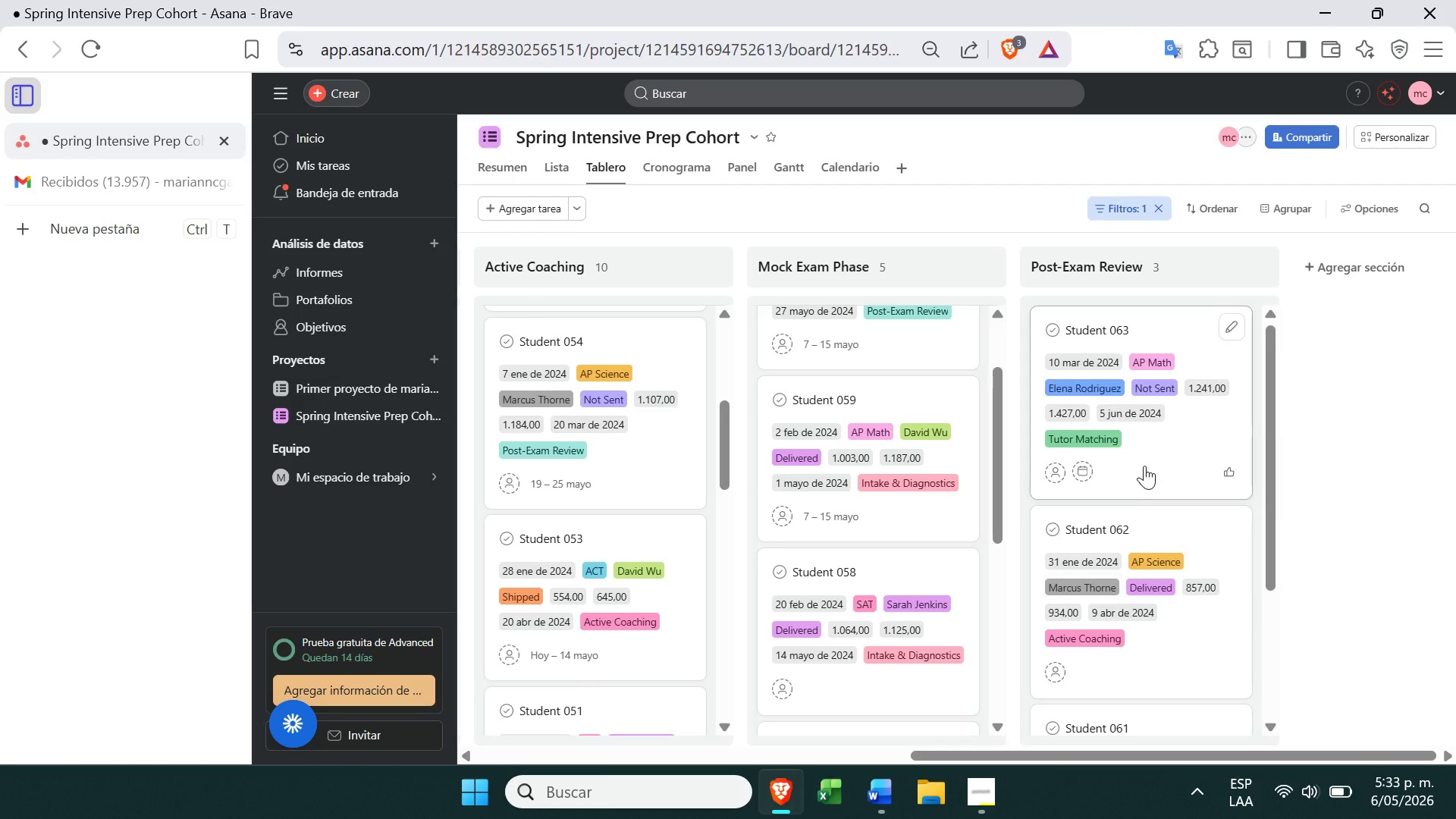 
left_click([1086, 472])
 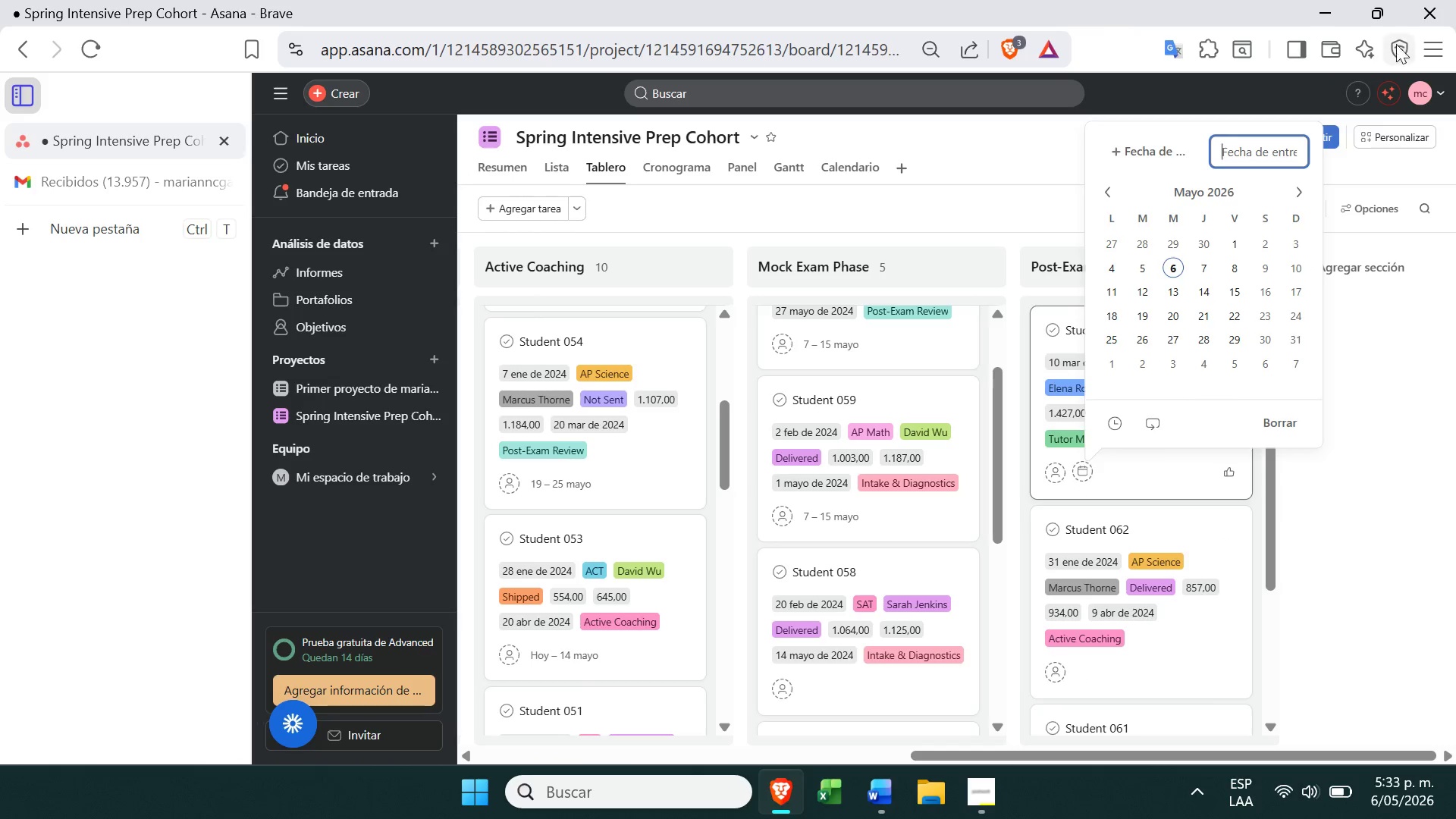 
left_click([1304, 192])
 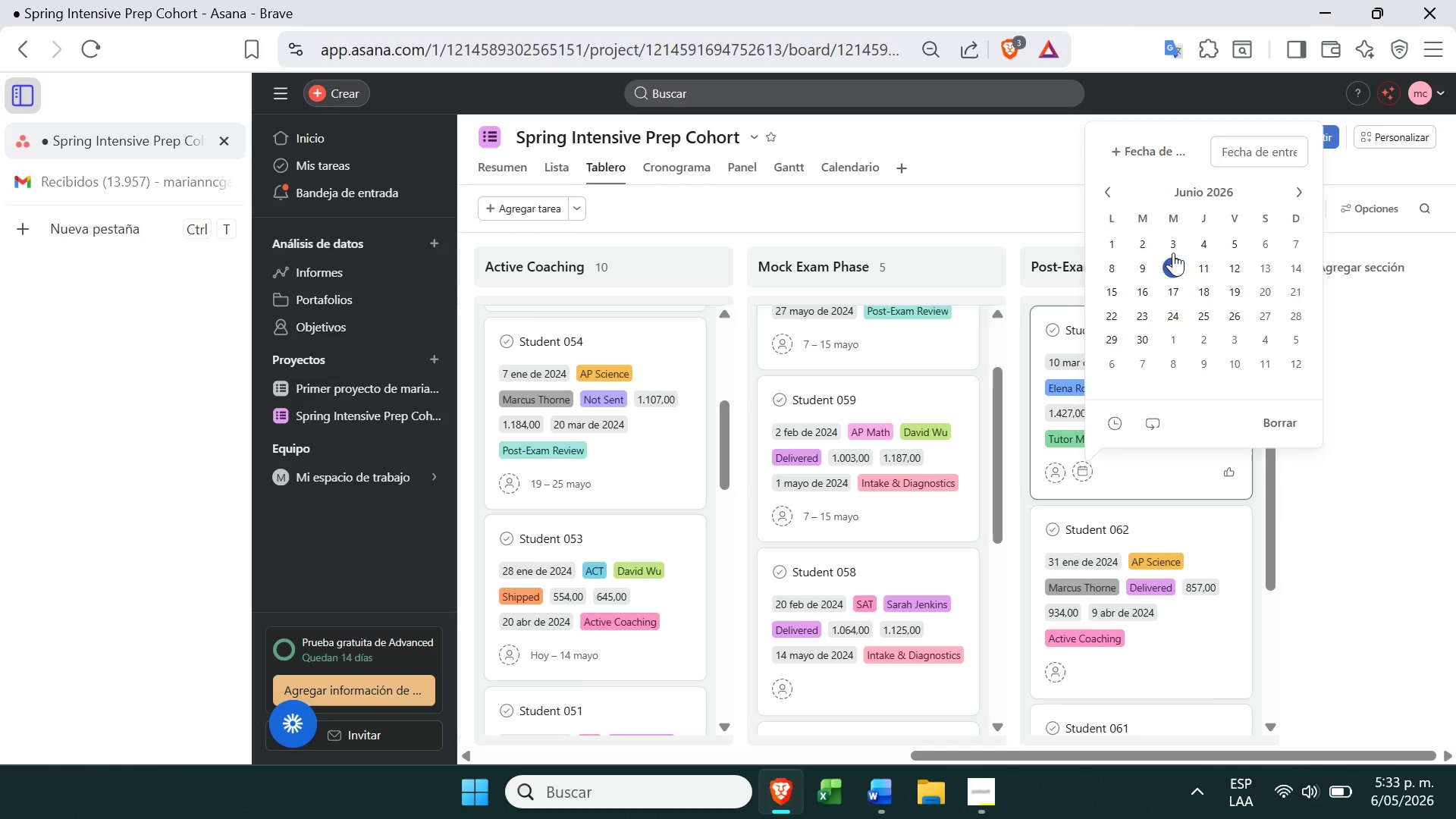 
left_click([1116, 160])
 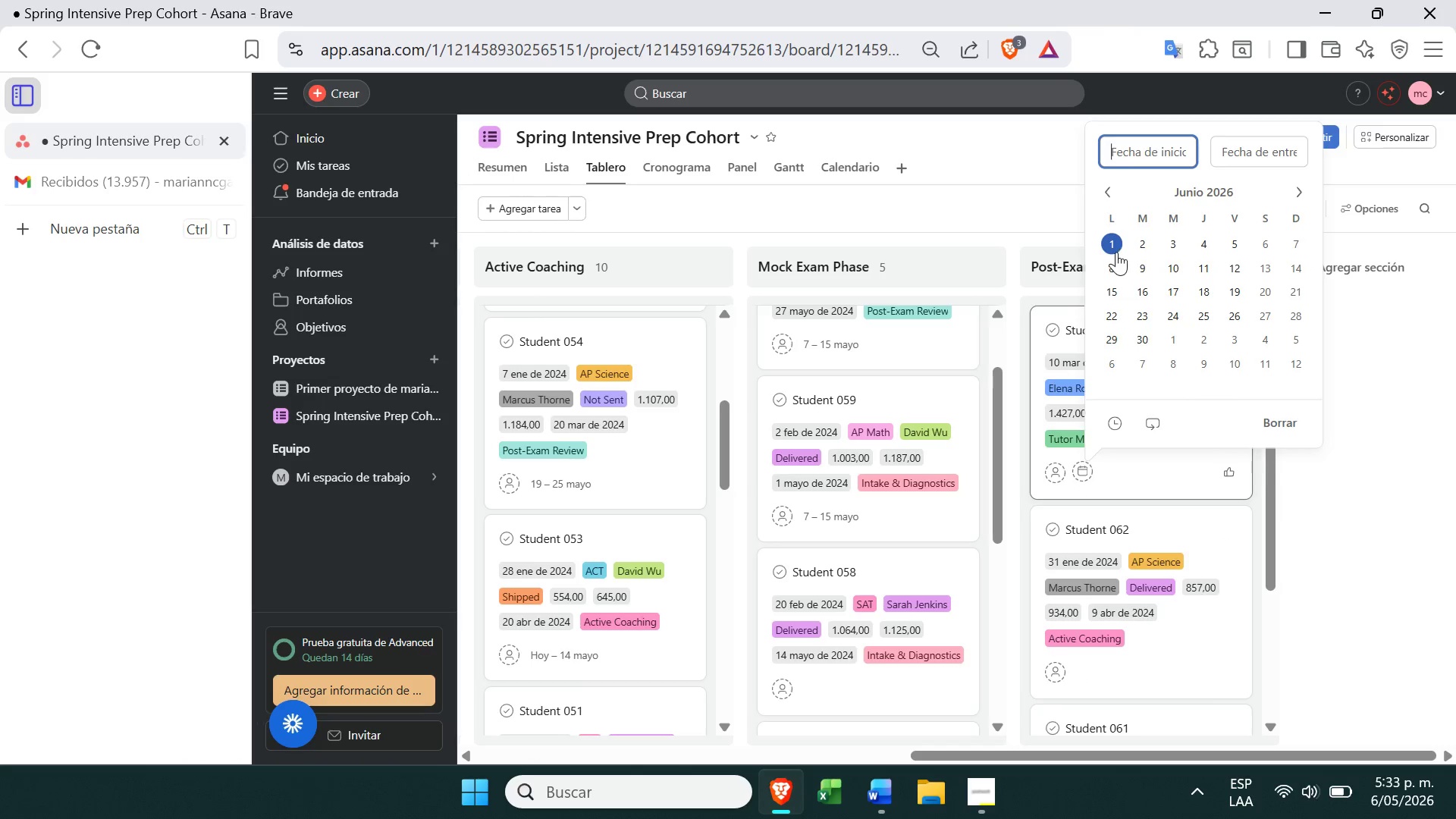 
left_click([1114, 251])
 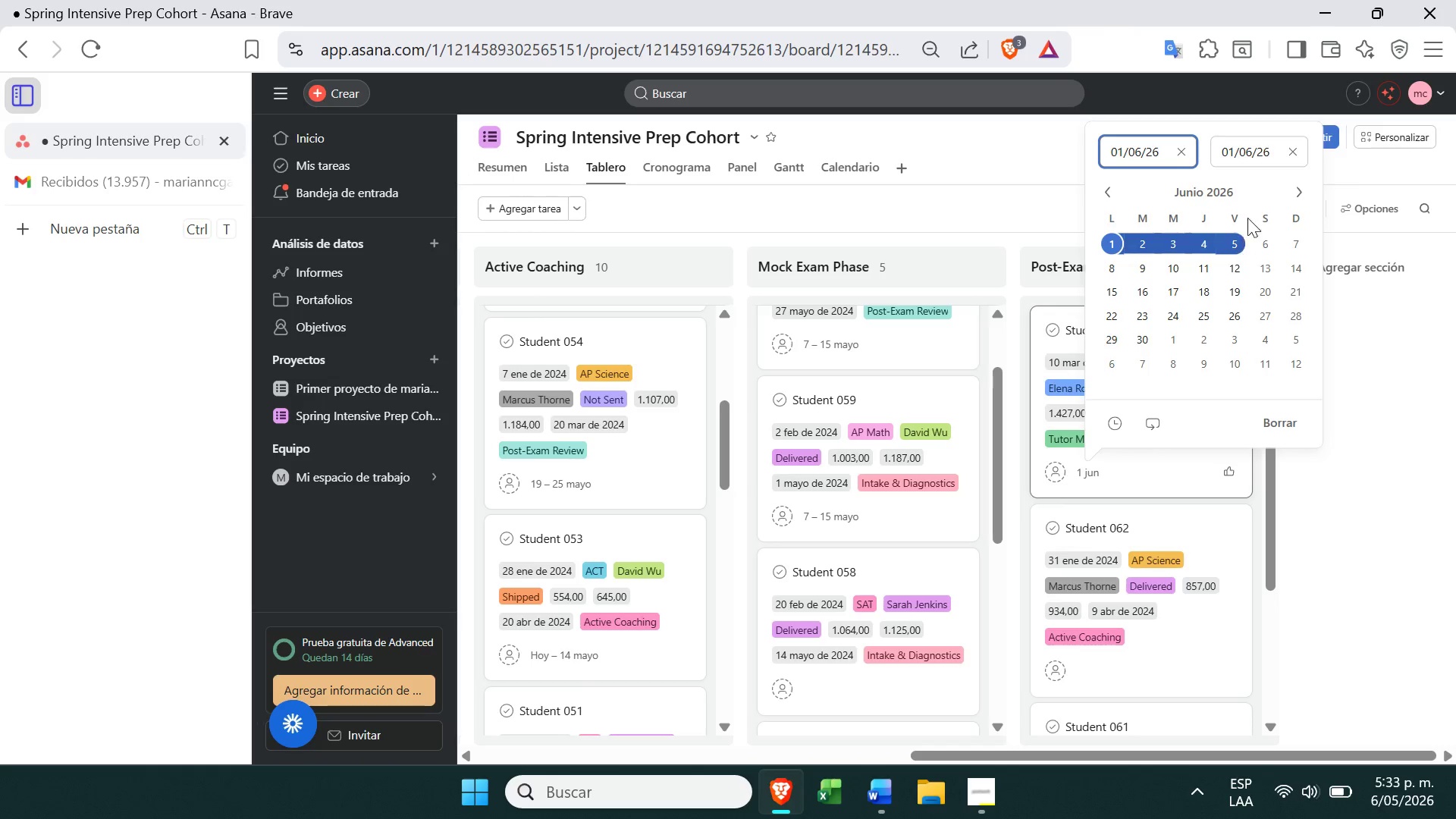 
left_click([1243, 237])
 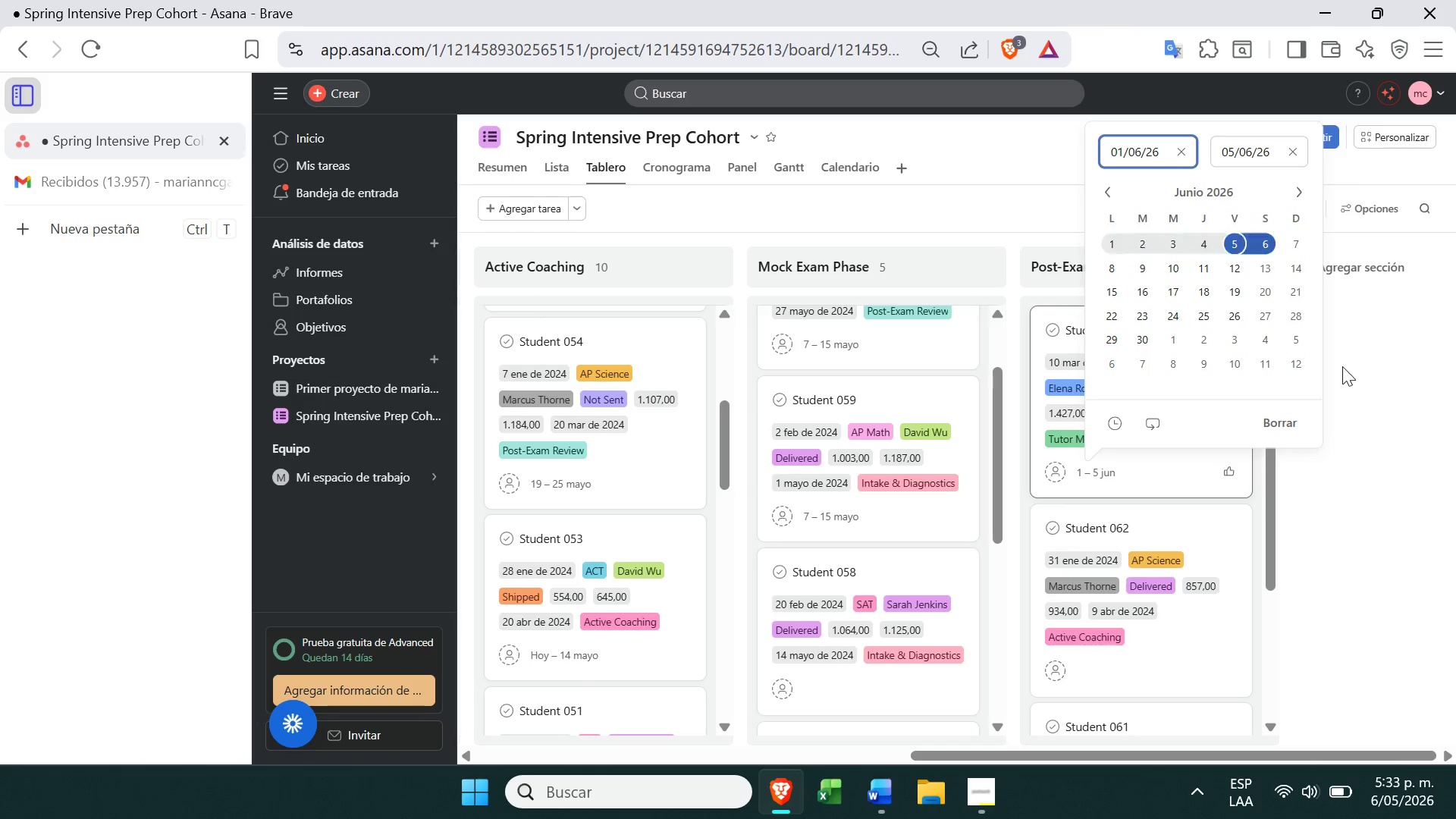 
left_click([1384, 450])
 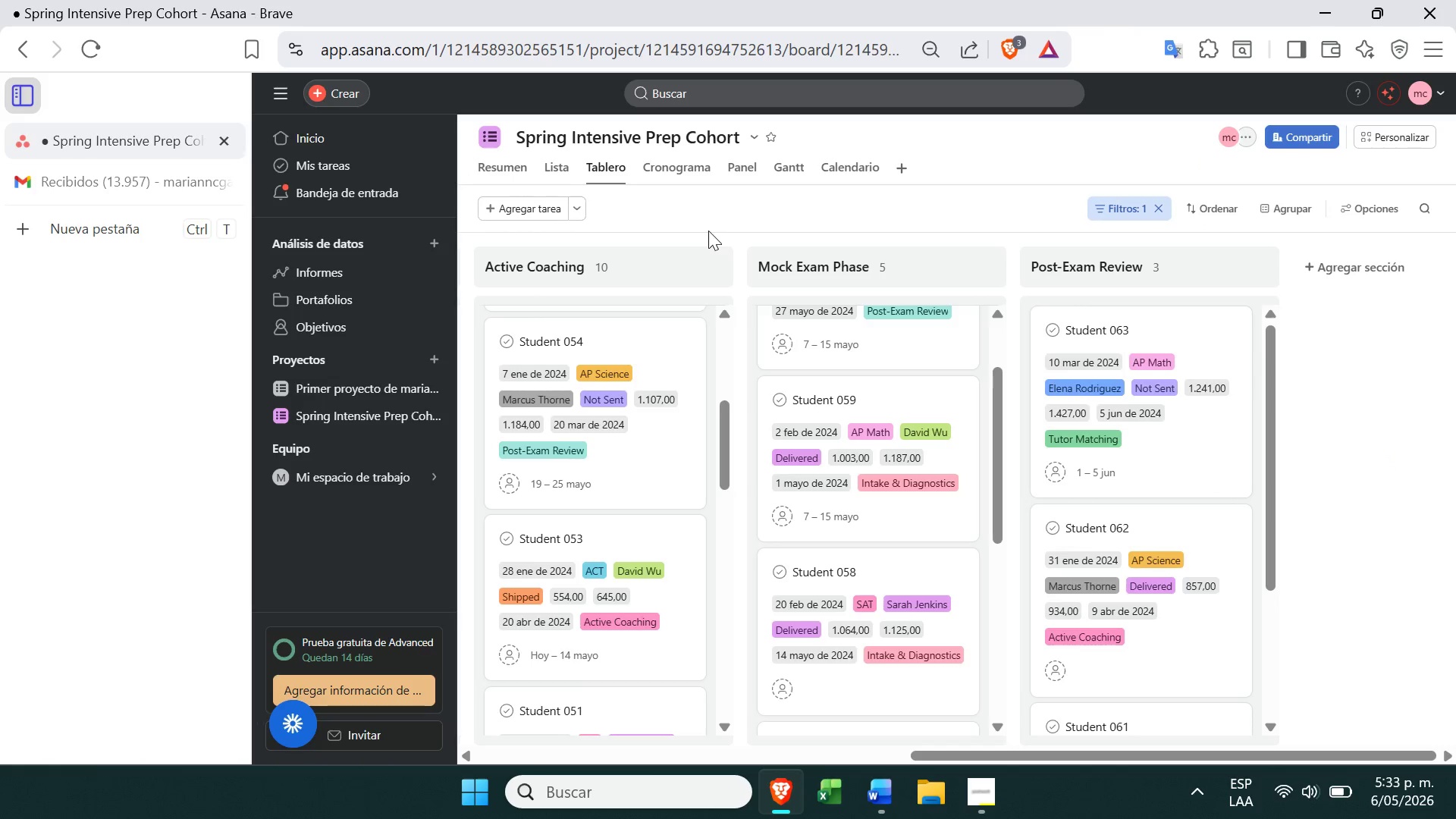 
left_click([678, 174])
 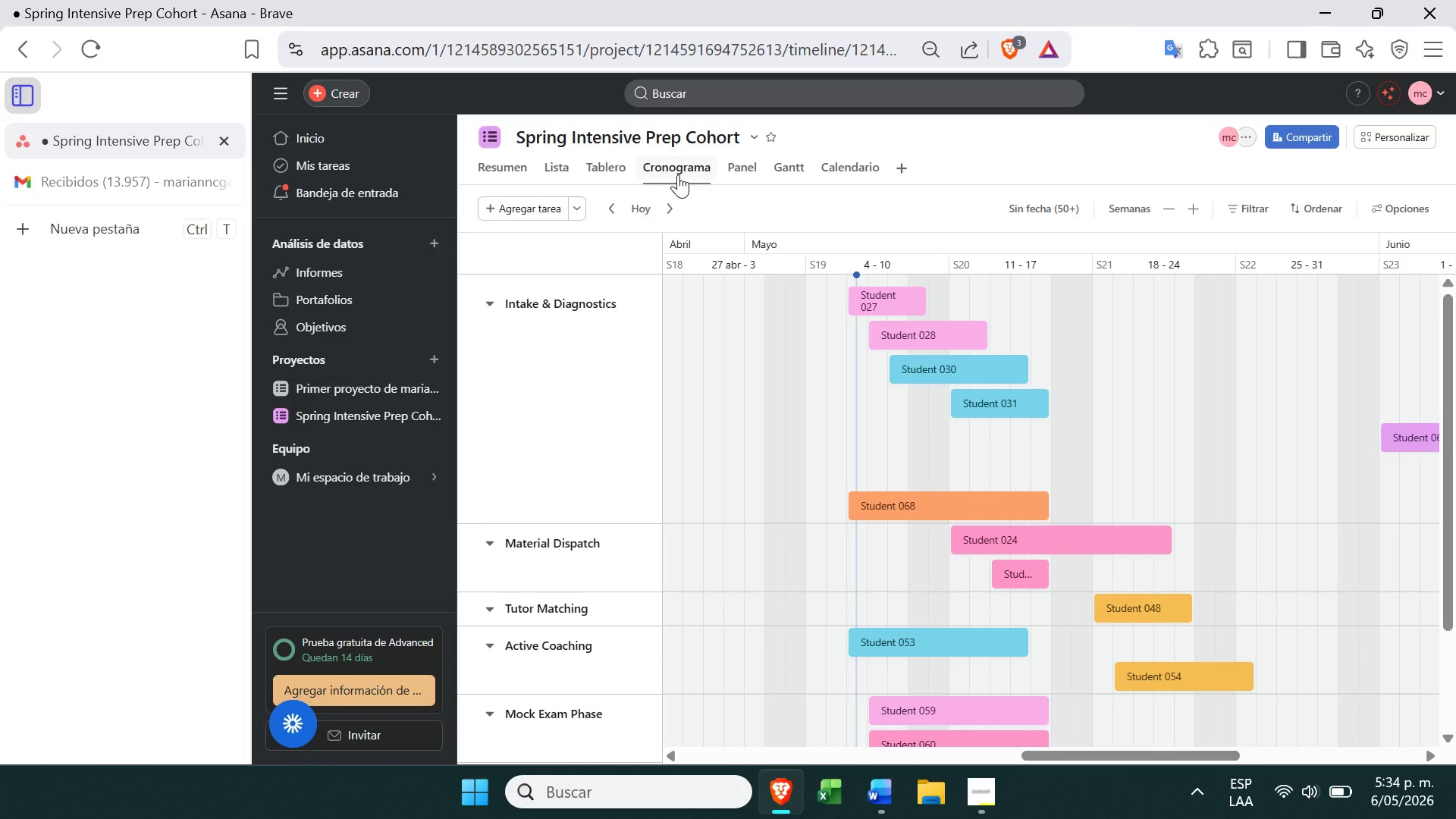 
wait(6.78)
 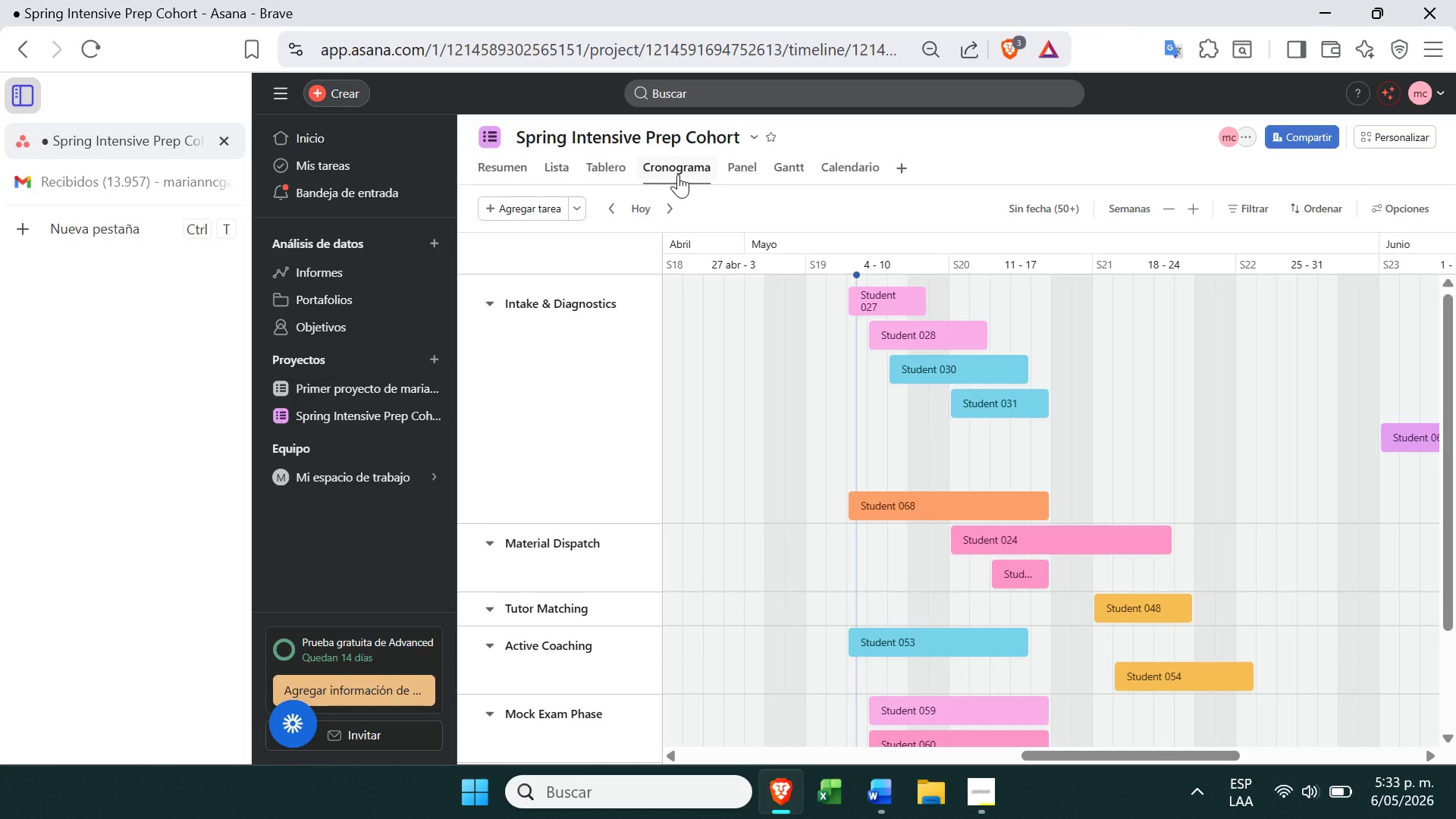 
left_click([1260, 216])
 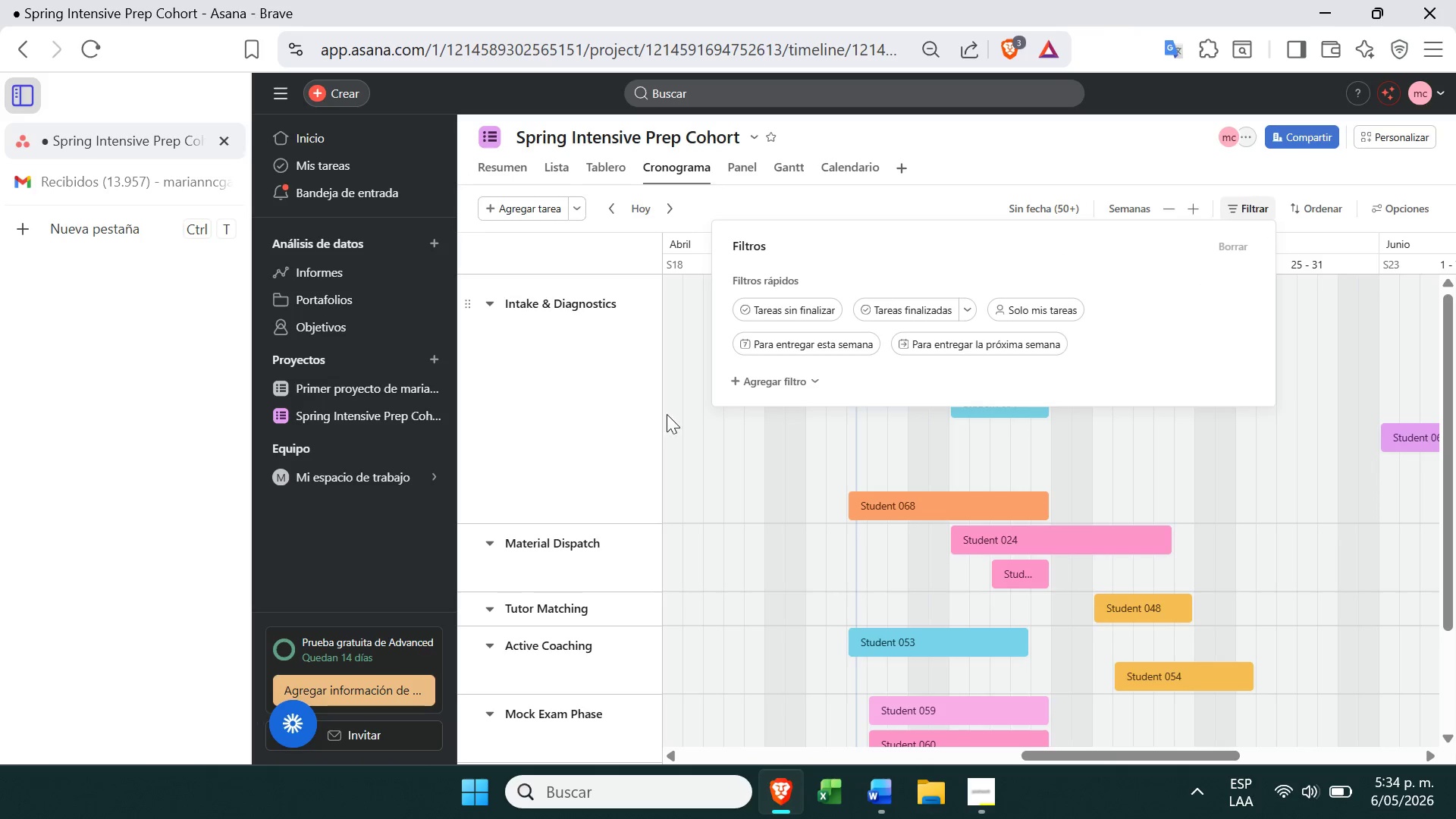 
left_click([772, 384])
 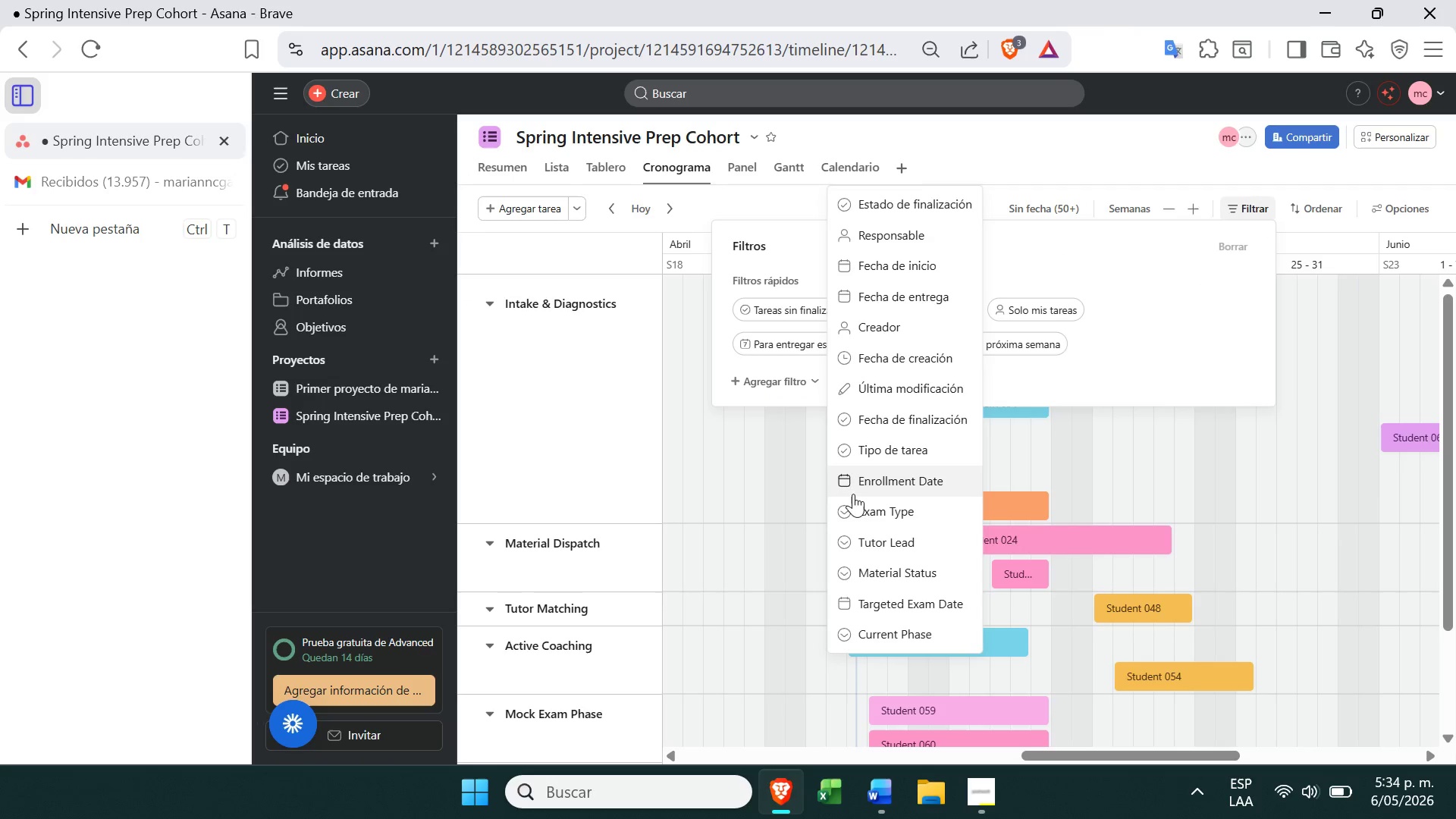 
left_click([860, 506])
 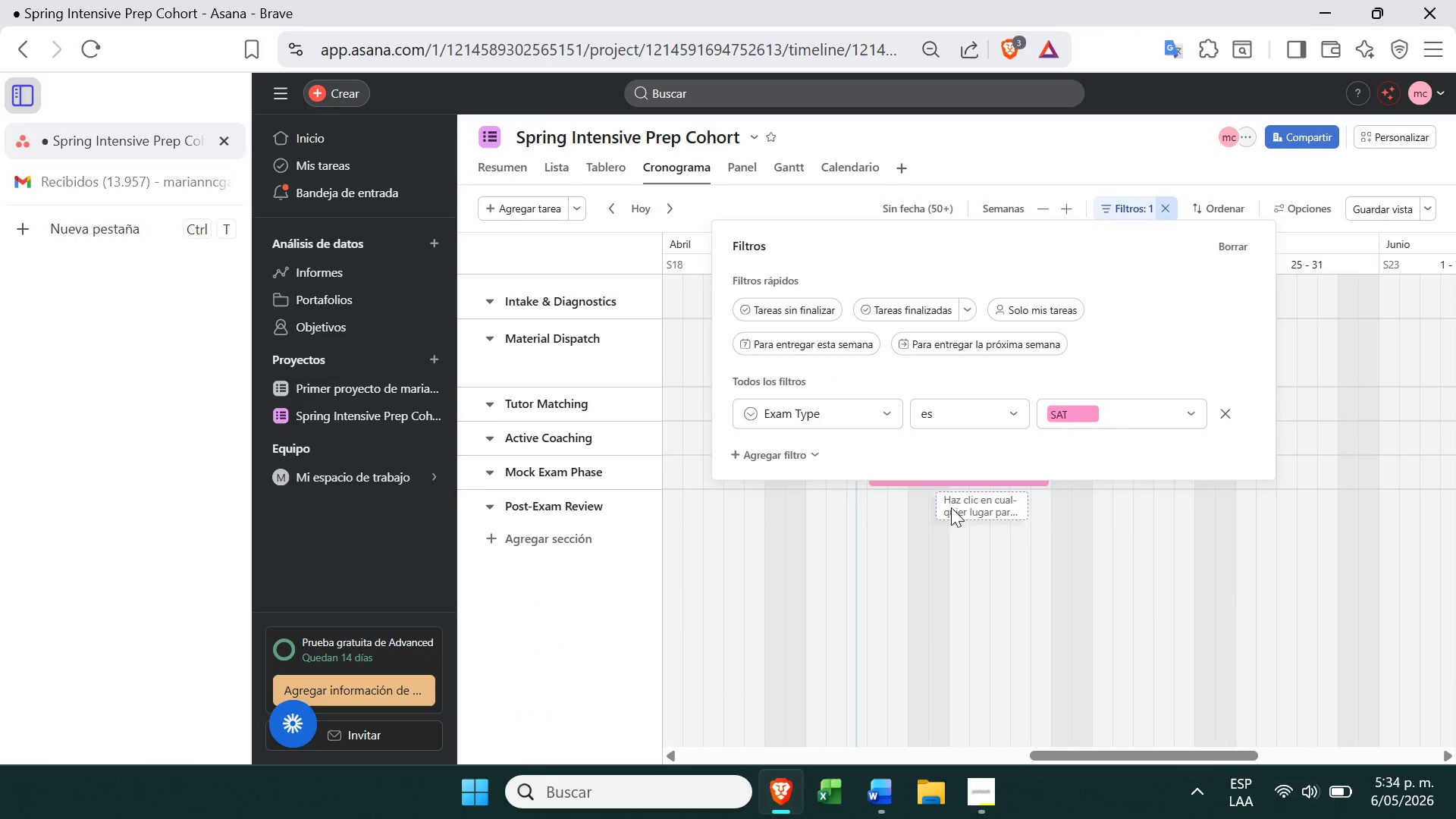 
wait(6.7)
 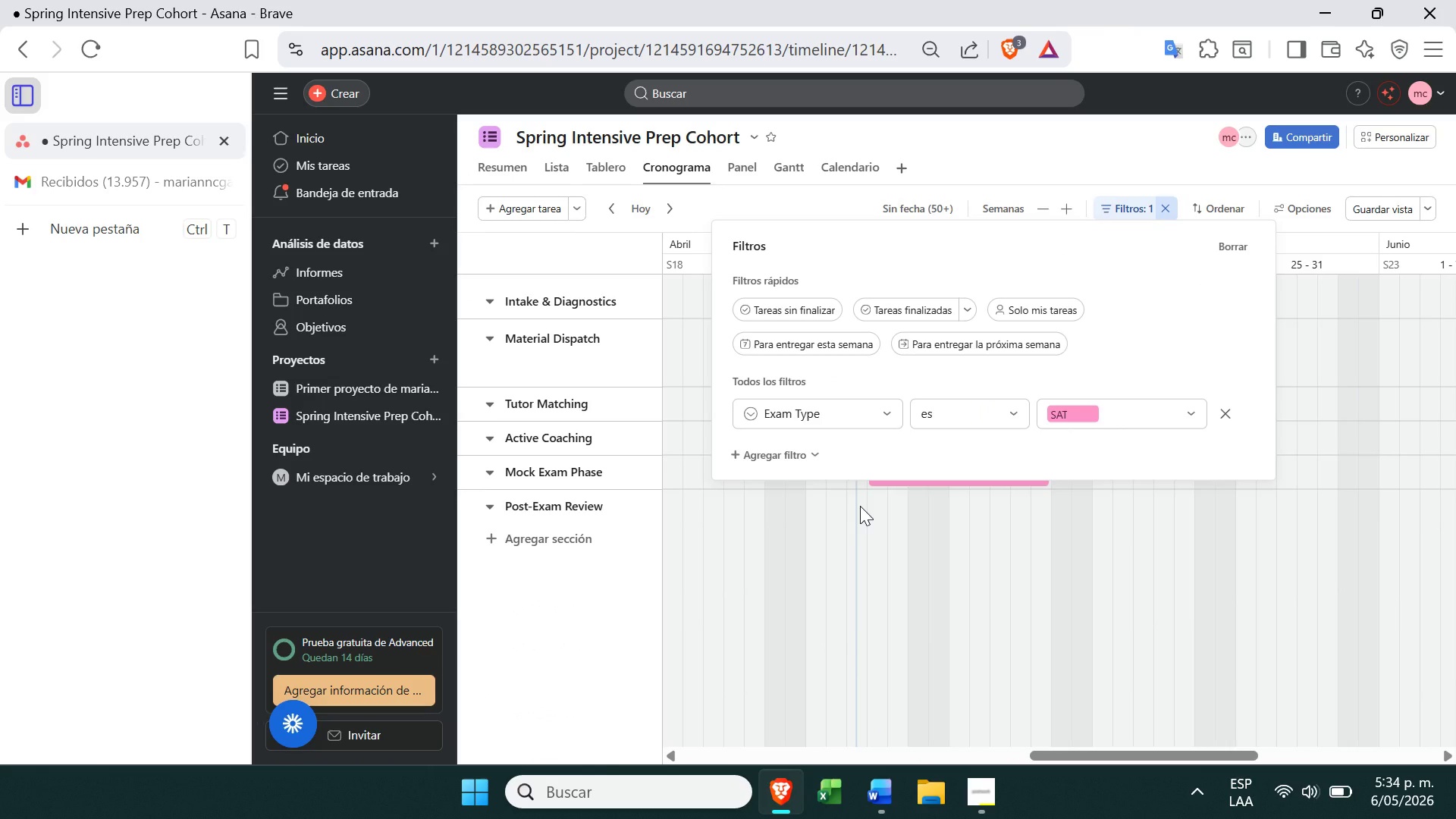 
left_click([1184, 408])
 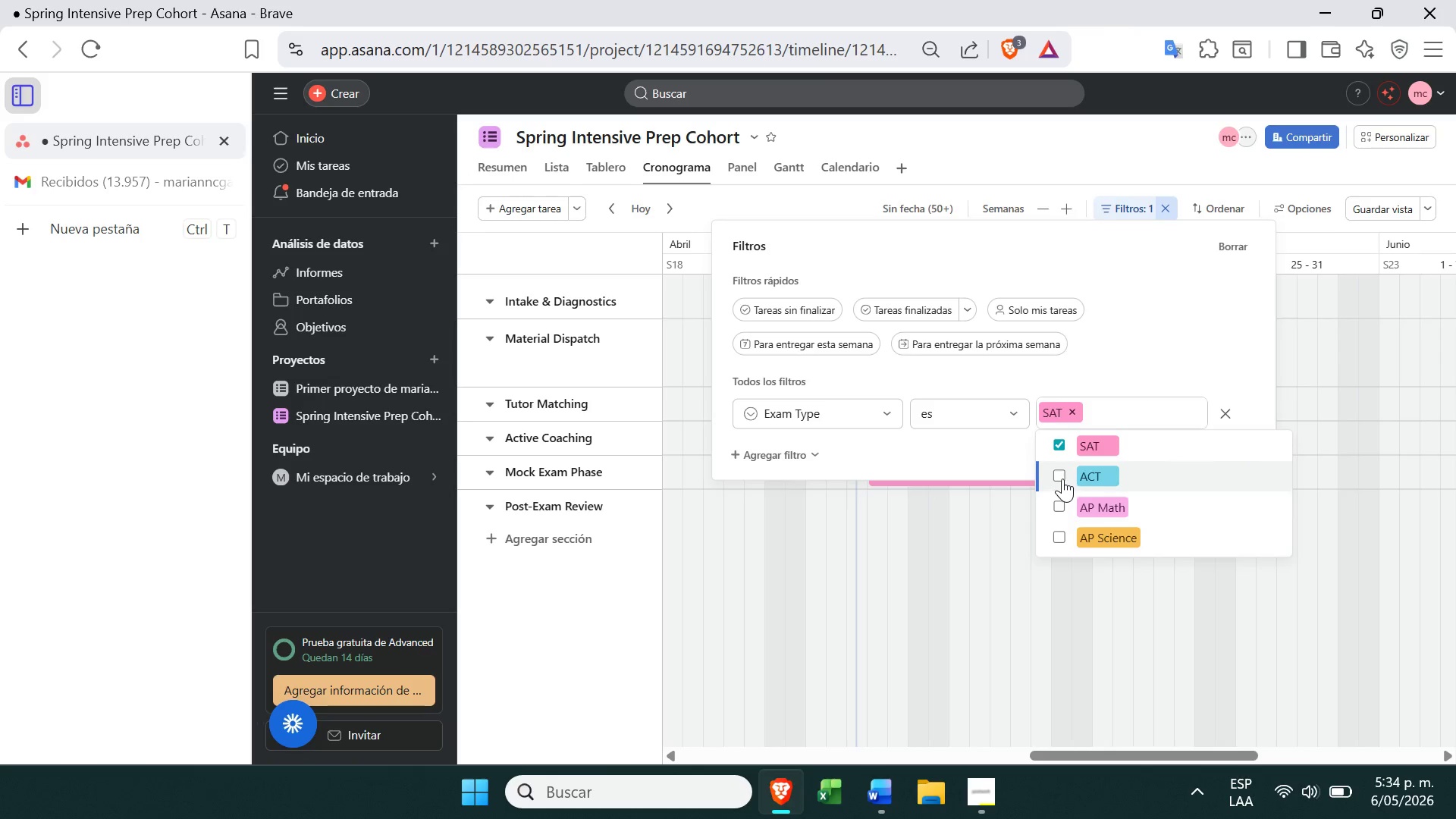 
double_click([1061, 477])
 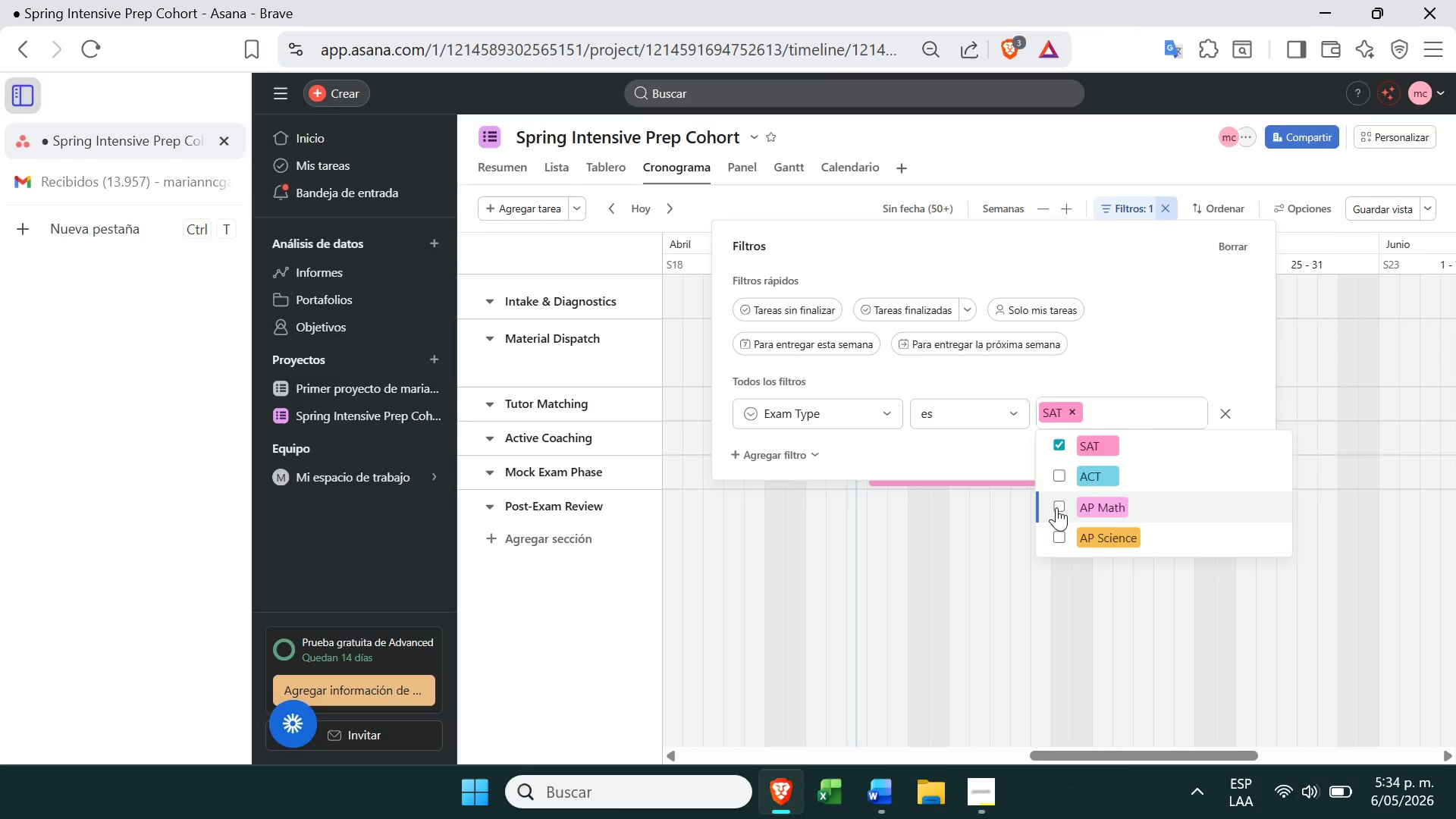 
left_click([1058, 510])
 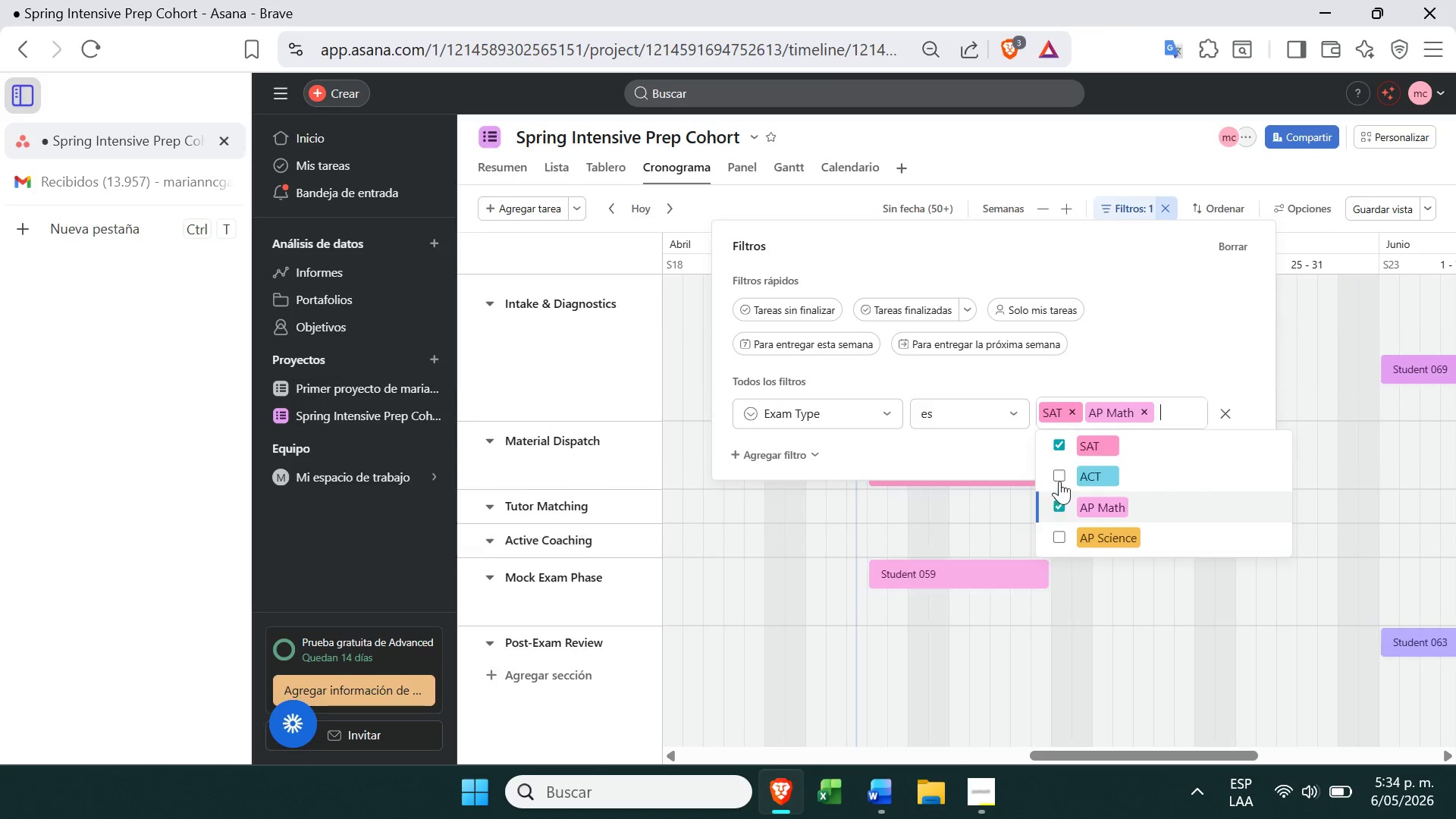 
left_click([1059, 478])
 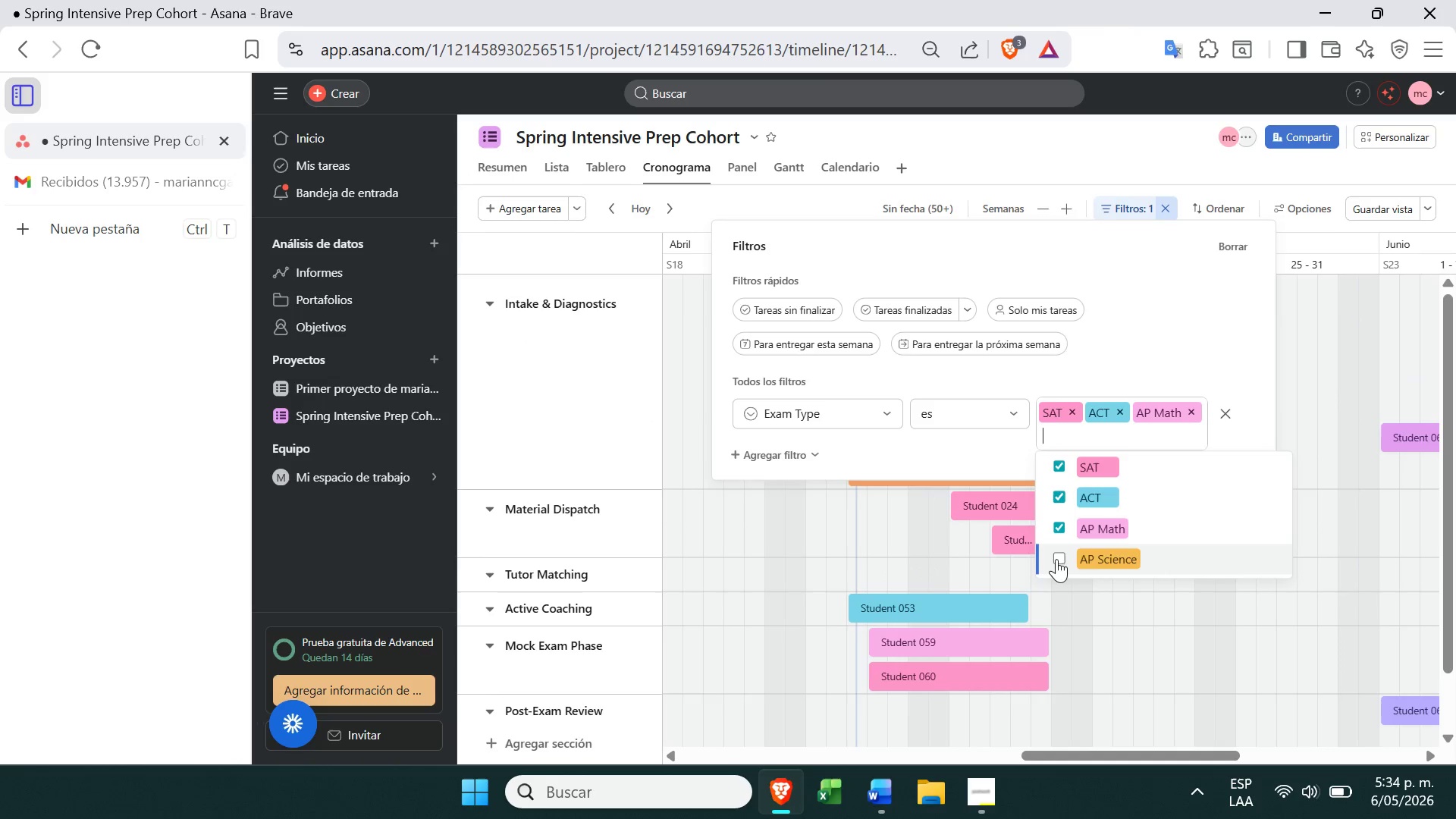 
right_click([1063, 570])
 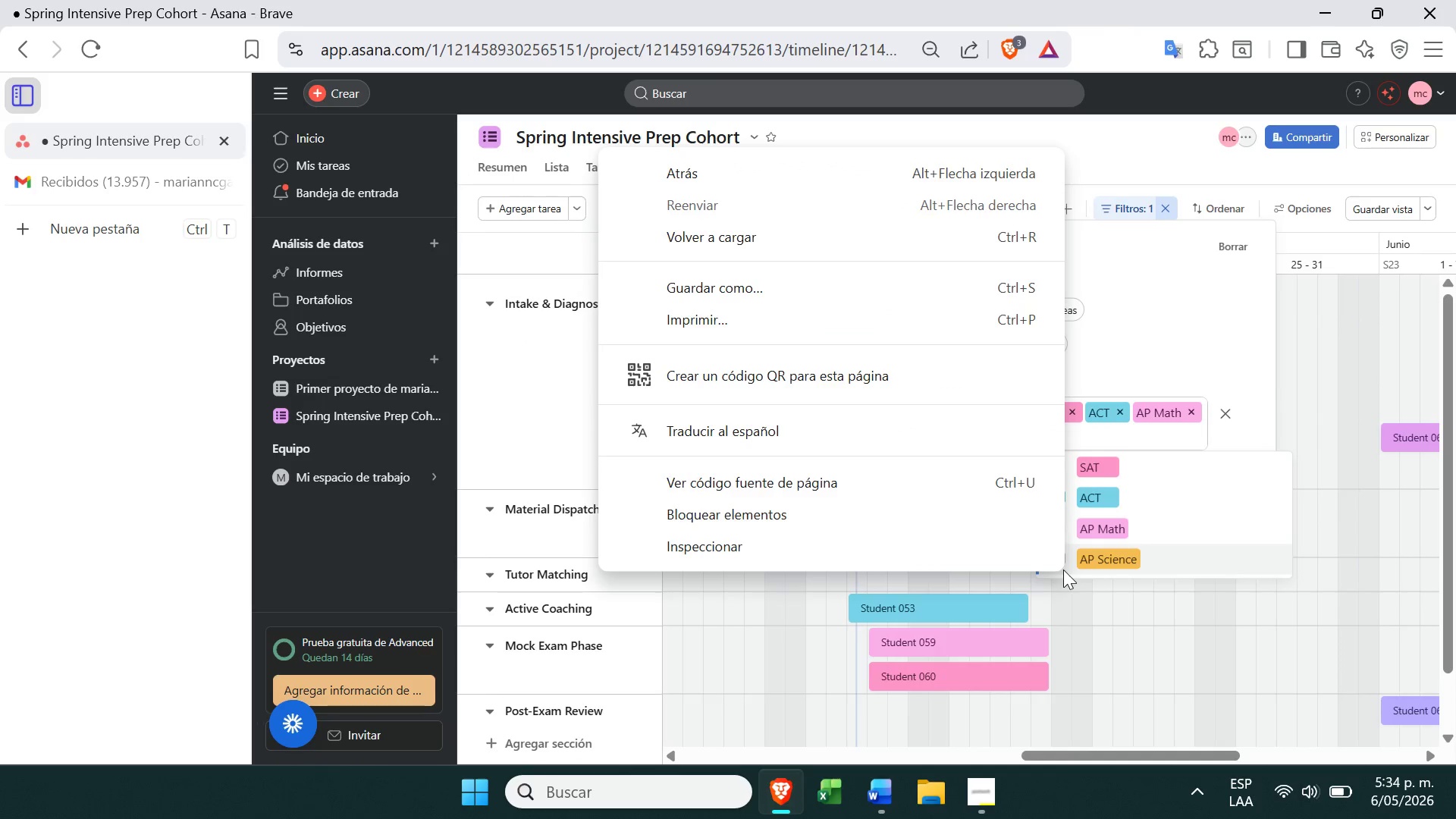 
left_click([1068, 558])
 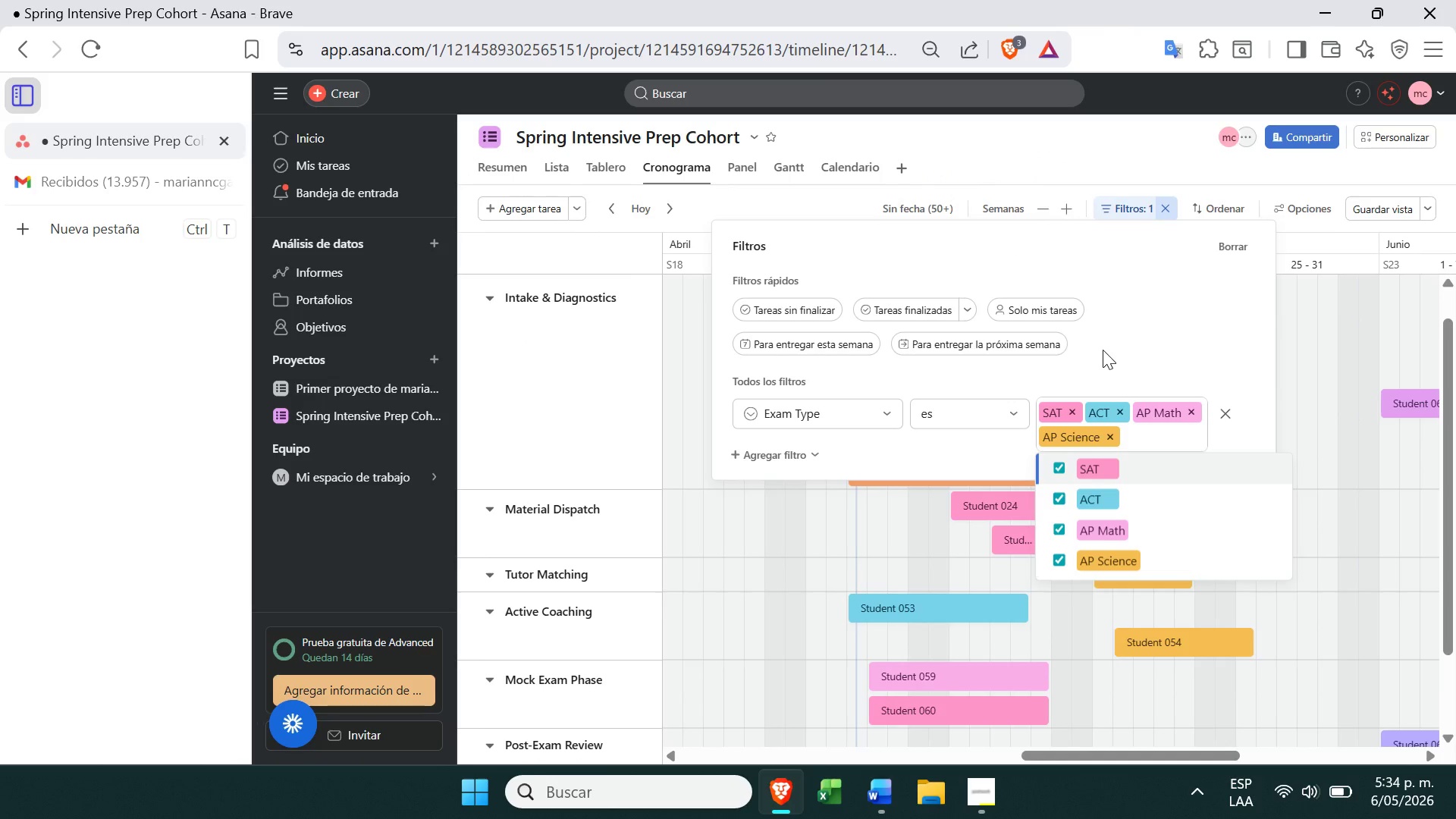 
left_click([1361, 207])
 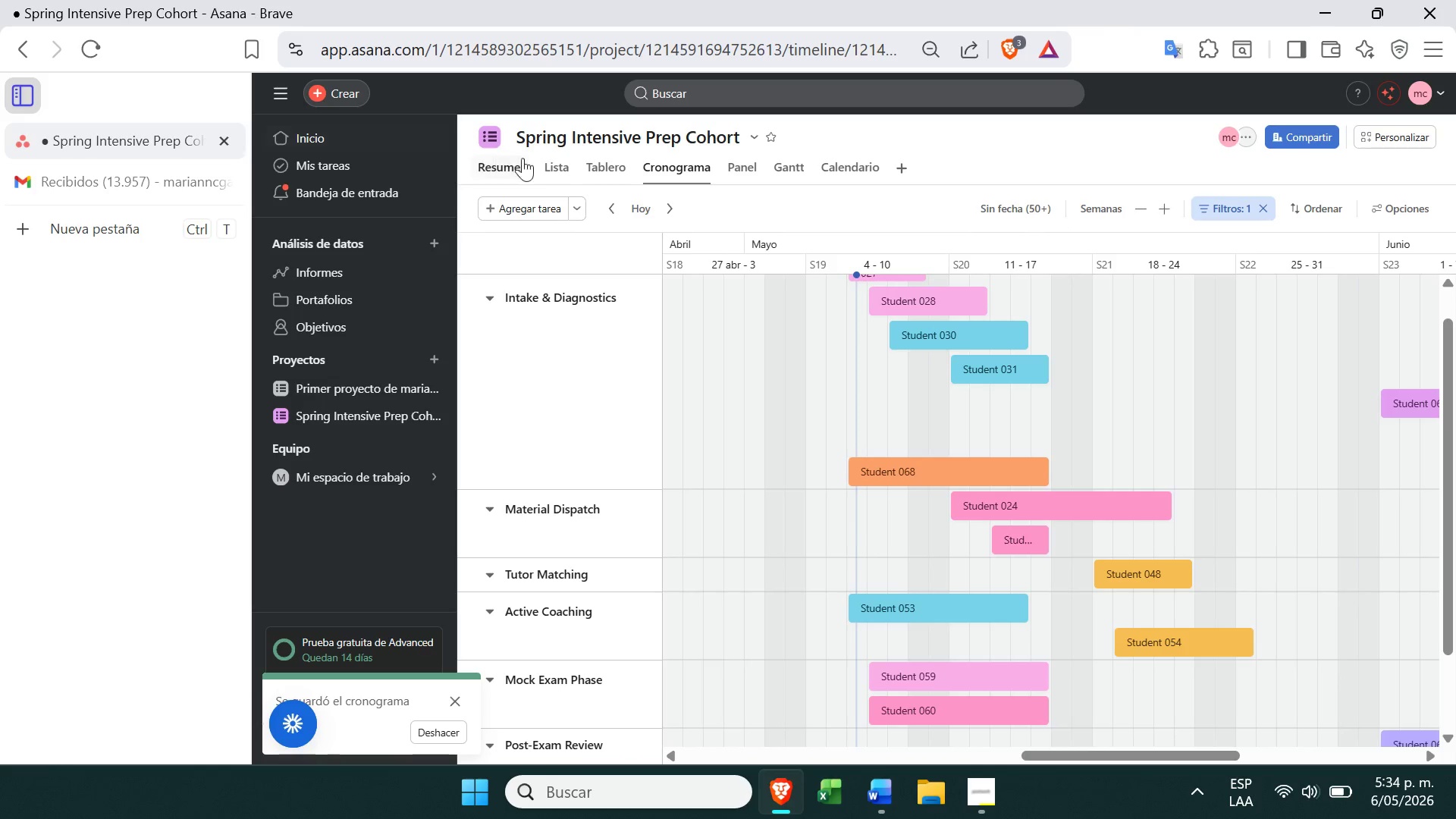 
wait(8.08)
 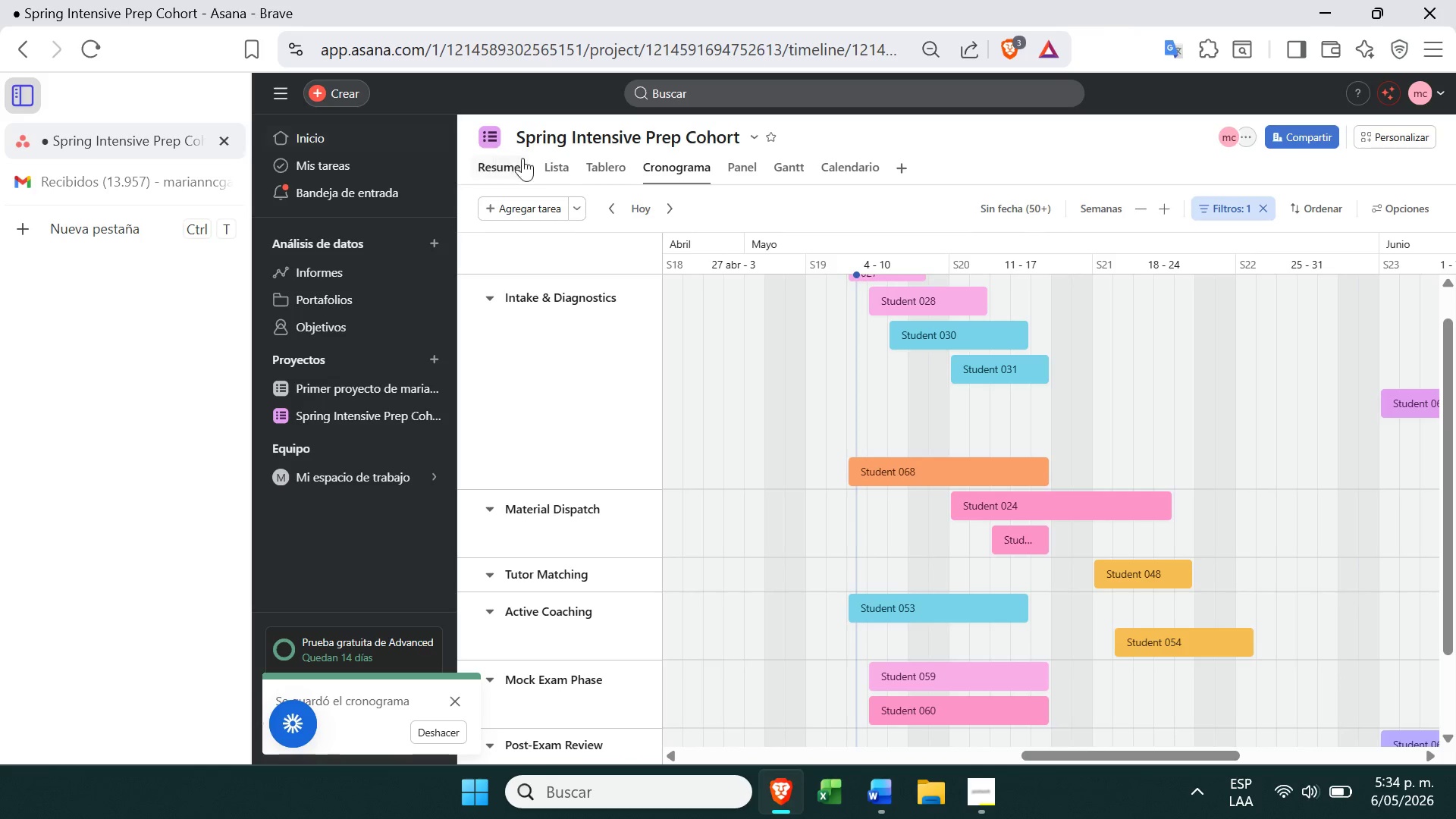 
left_click([995, 817])